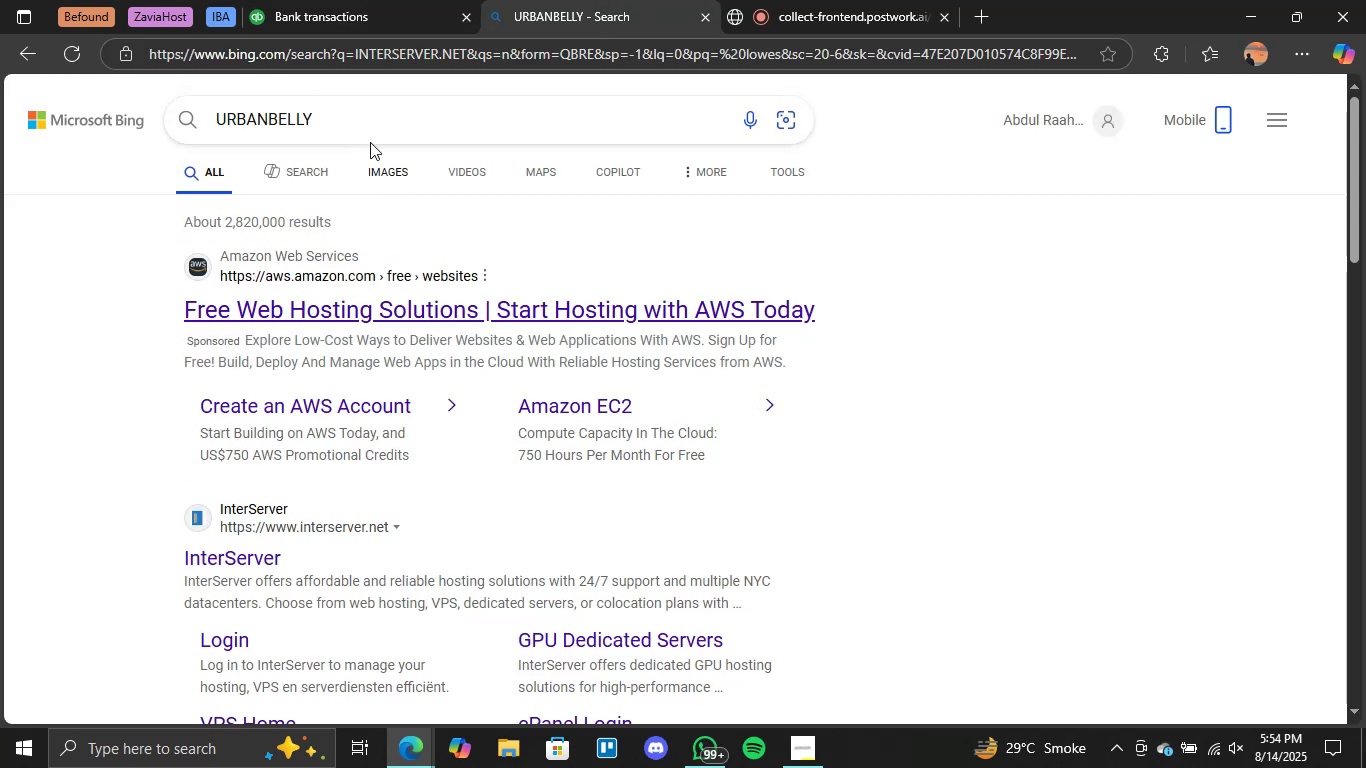 
mouse_move([350, 25])
 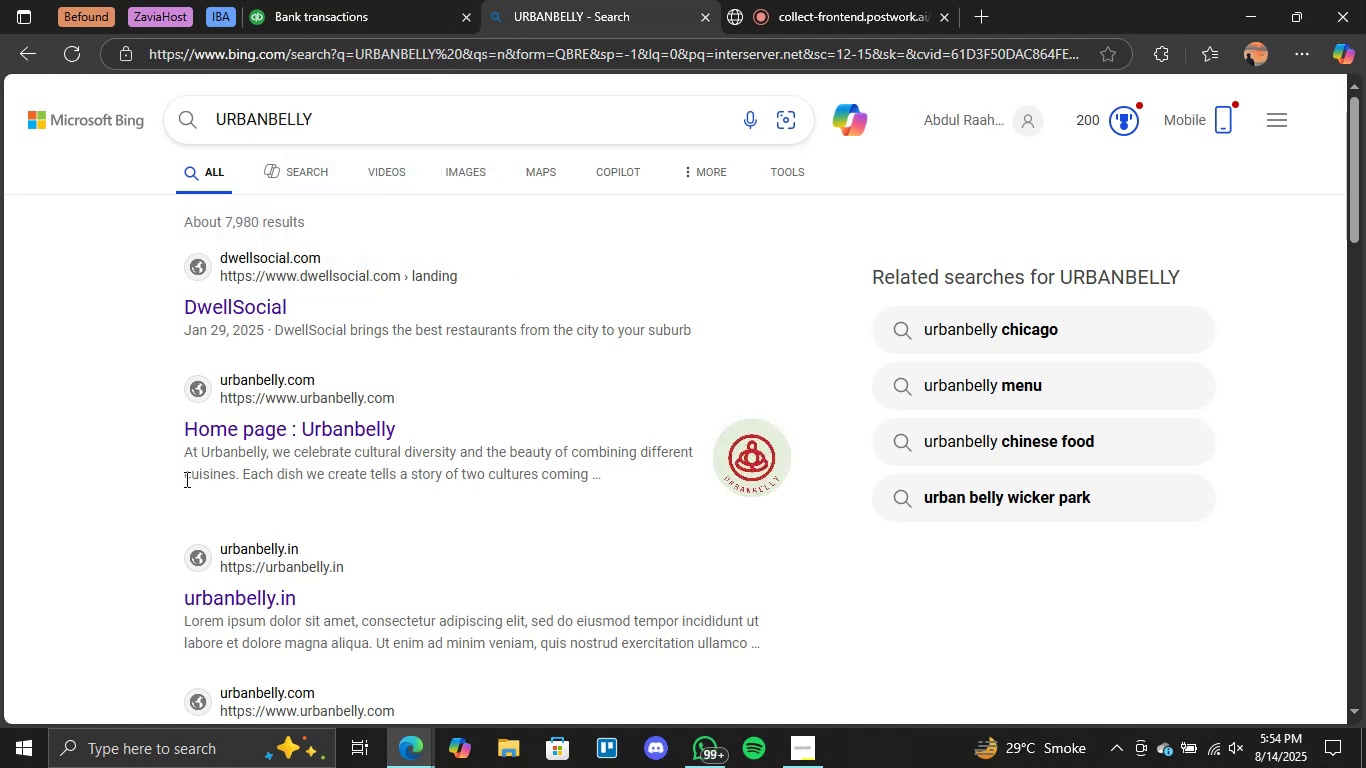 
wait(5.1)
 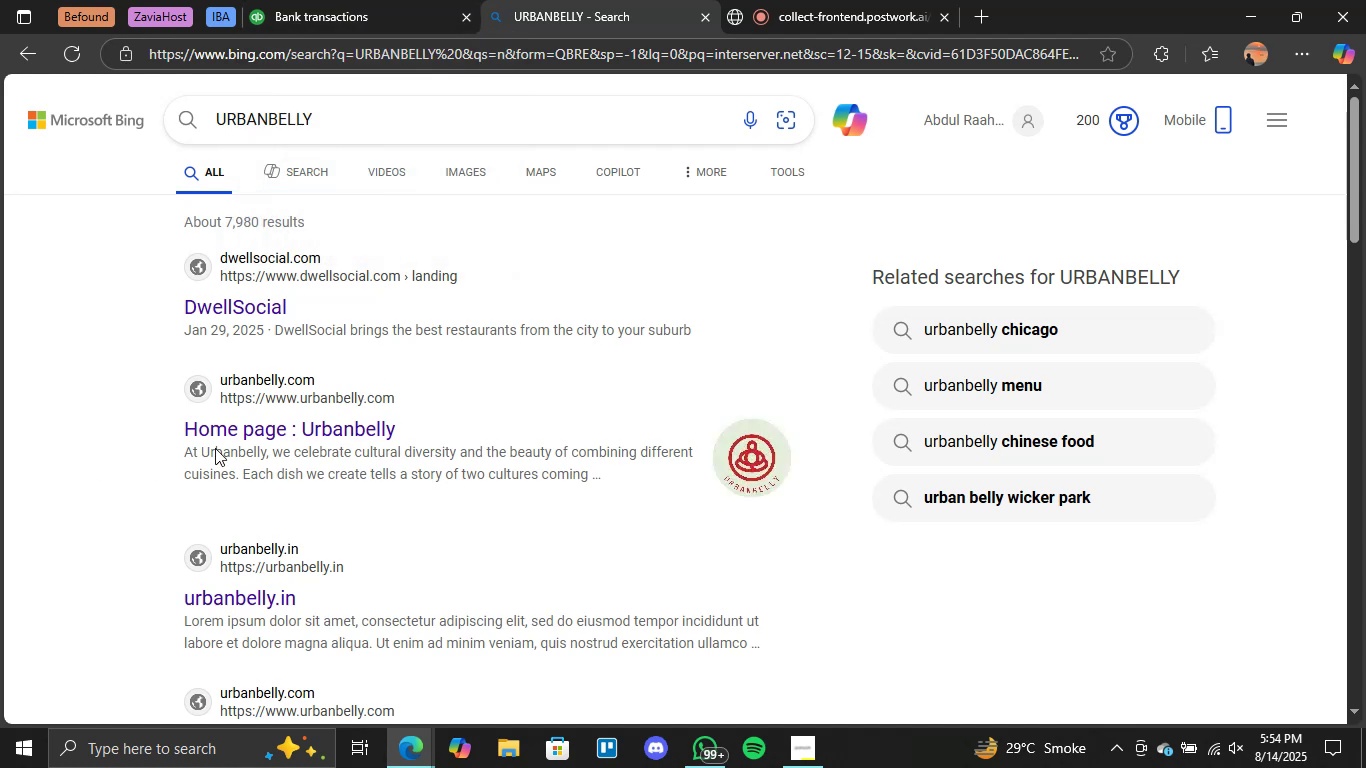 
scroll: coordinate [420, 599], scroll_direction: down, amount: 7.0
 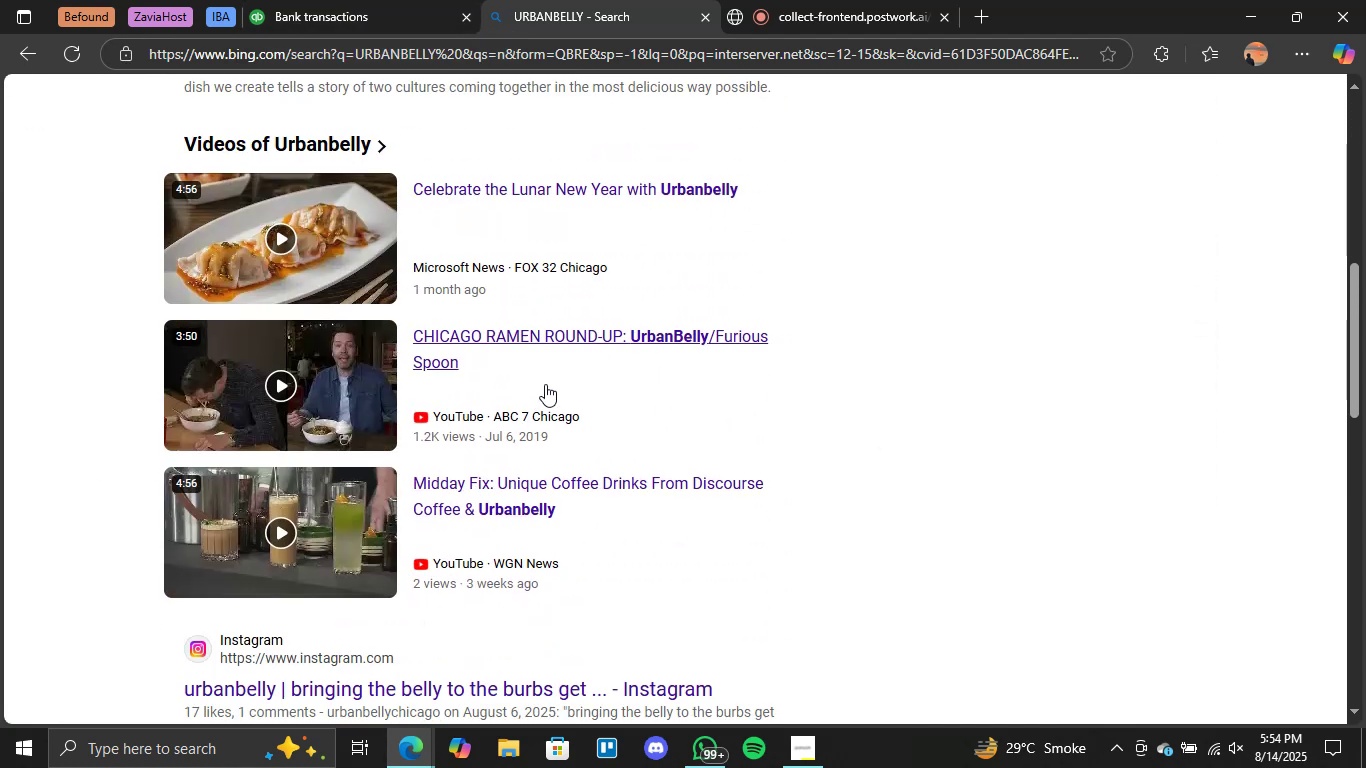 
scroll: coordinate [545, 384], scroll_direction: up, amount: 6.0
 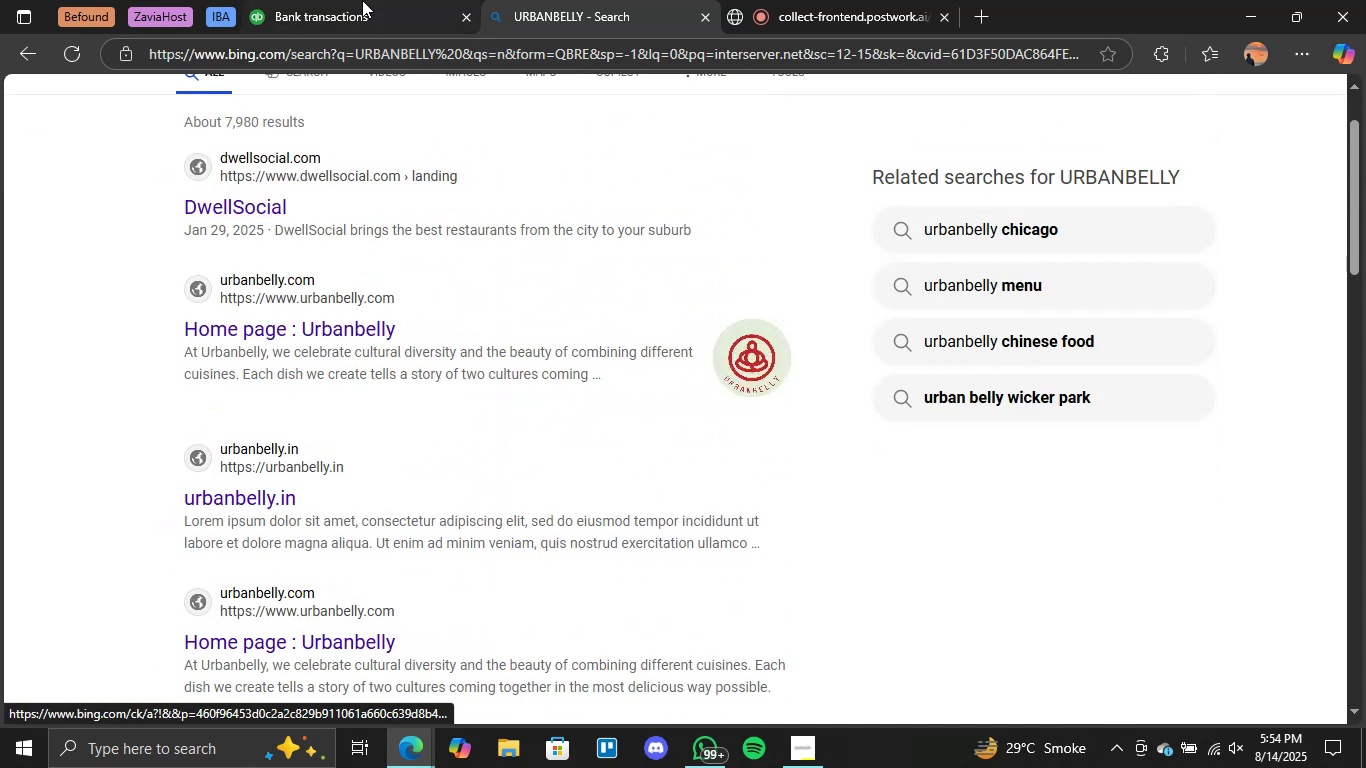 
left_click([350, 0])
 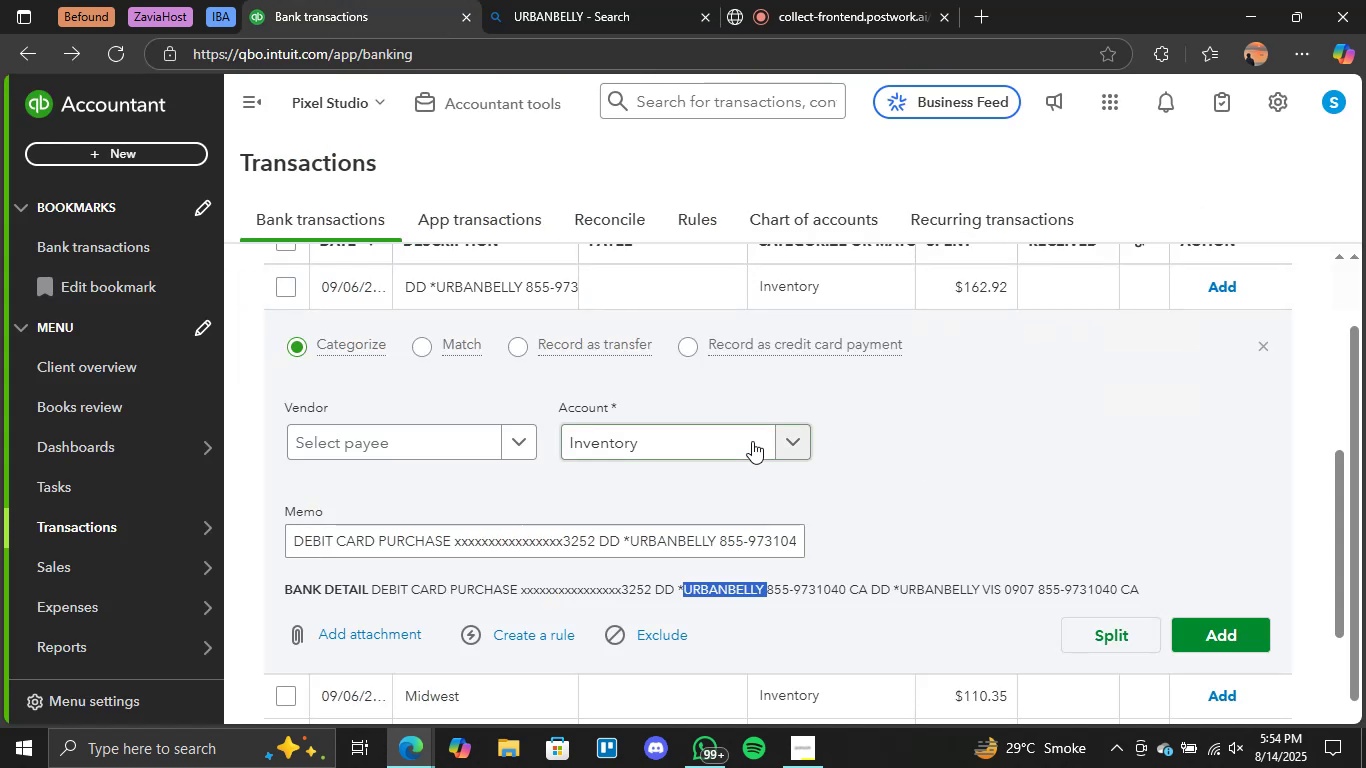 
left_click([797, 431])
 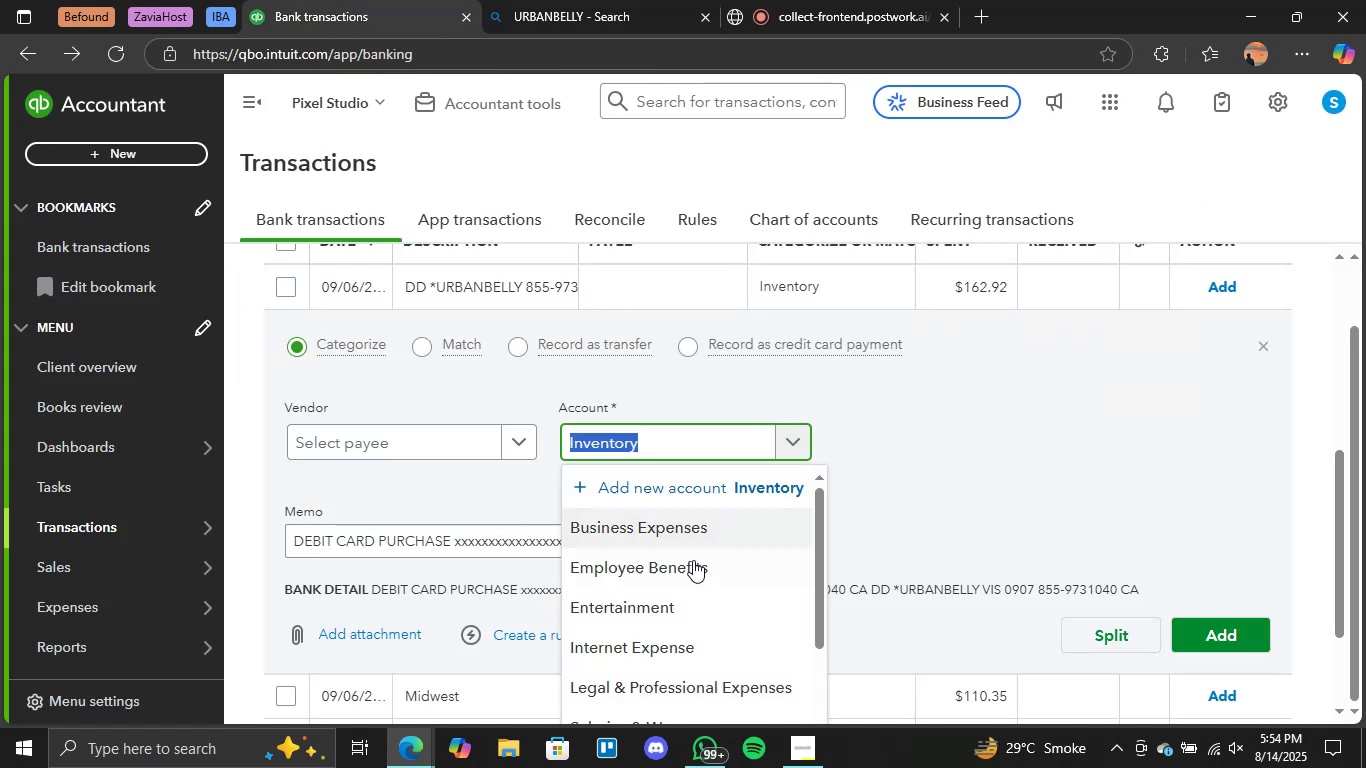 
scroll: coordinate [686, 568], scroll_direction: down, amount: 1.0
 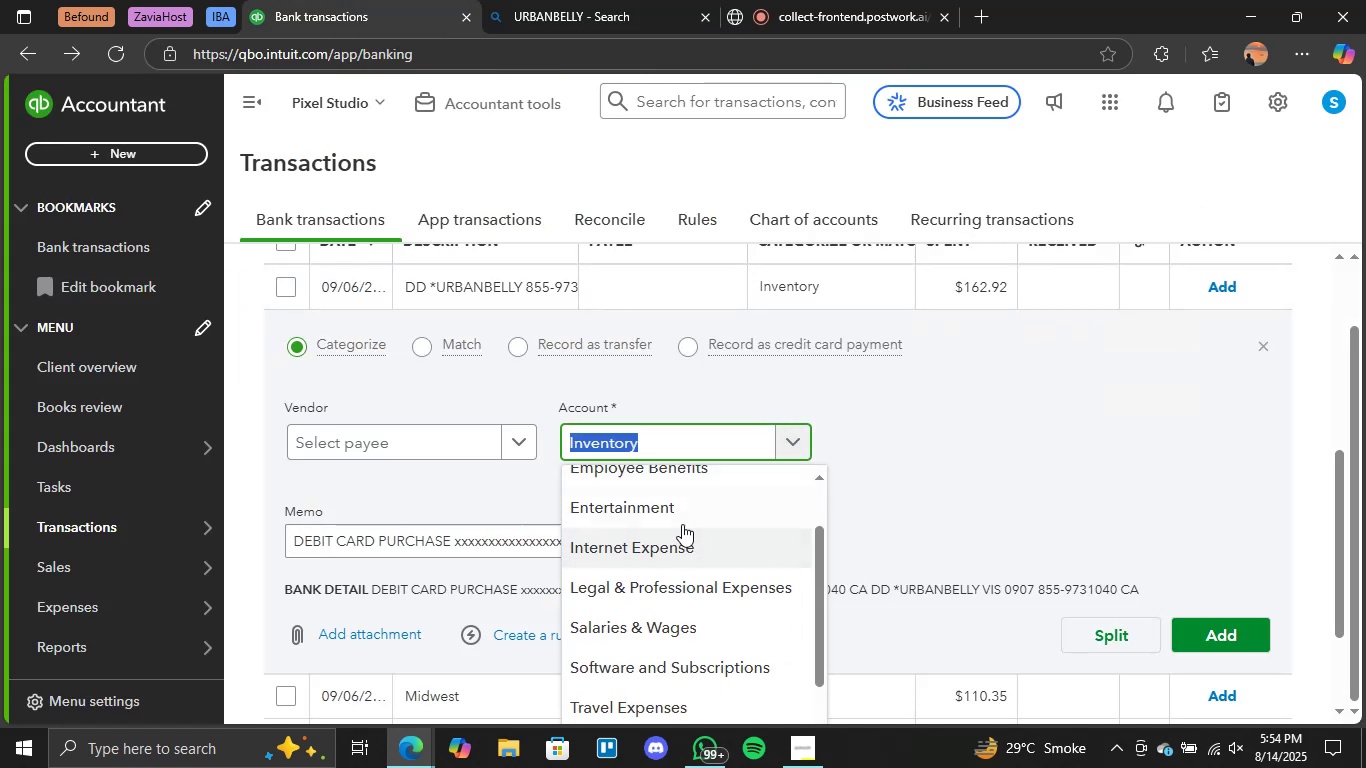 
left_click([681, 522])
 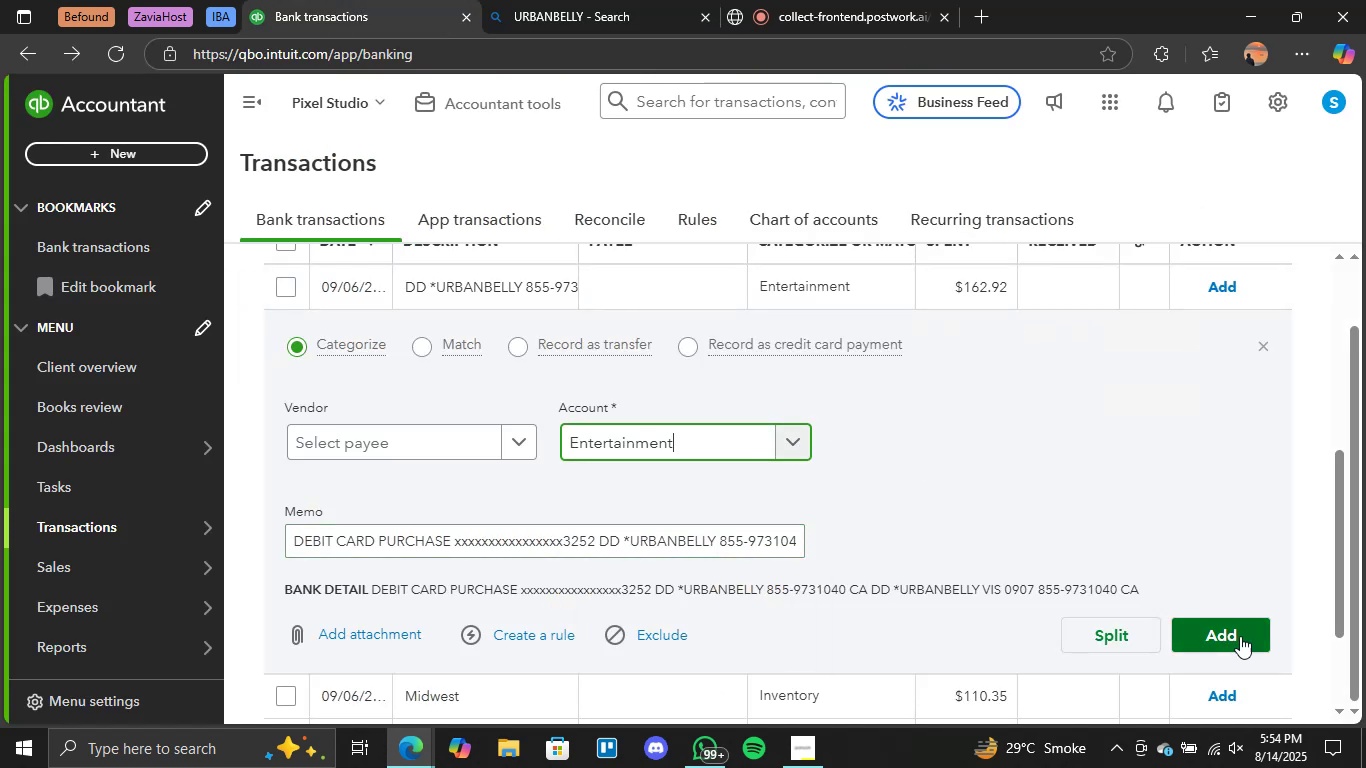 
left_click([1240, 636])
 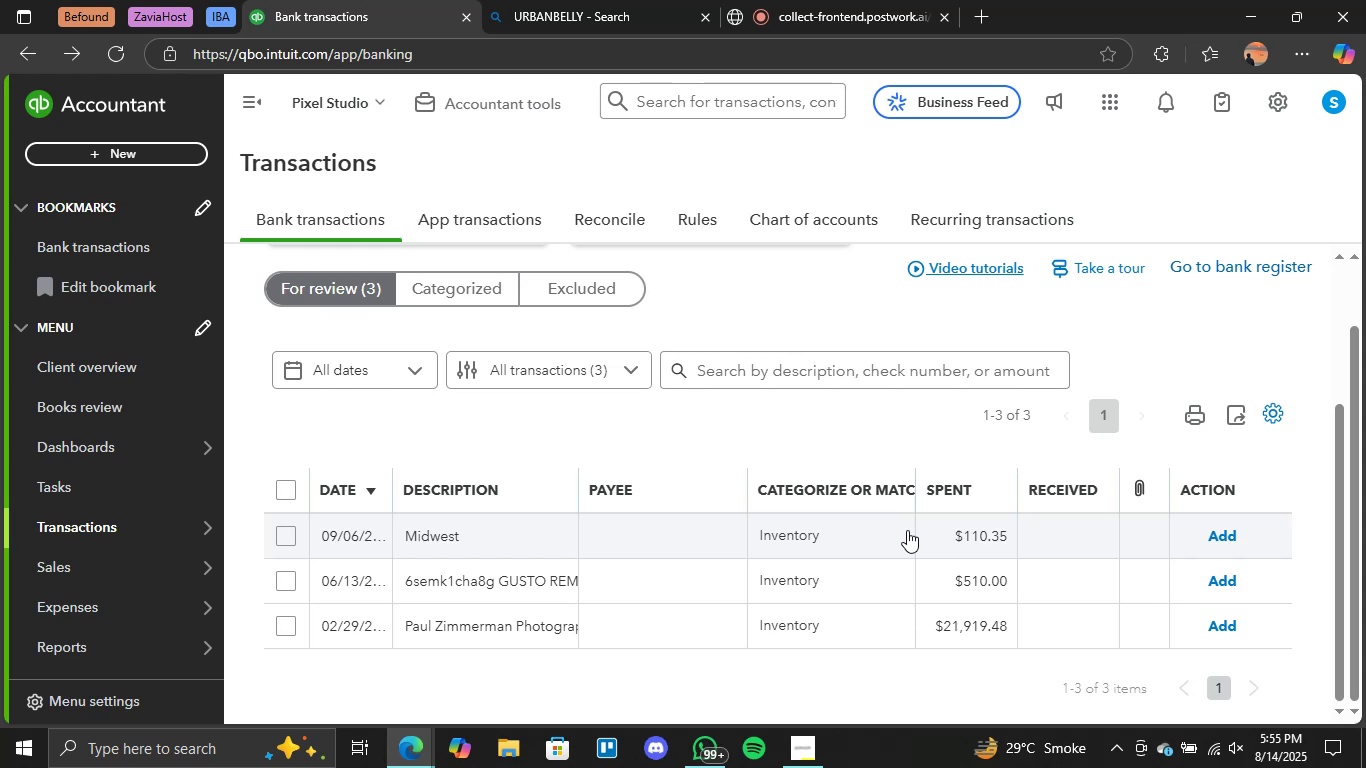 
wait(45.89)
 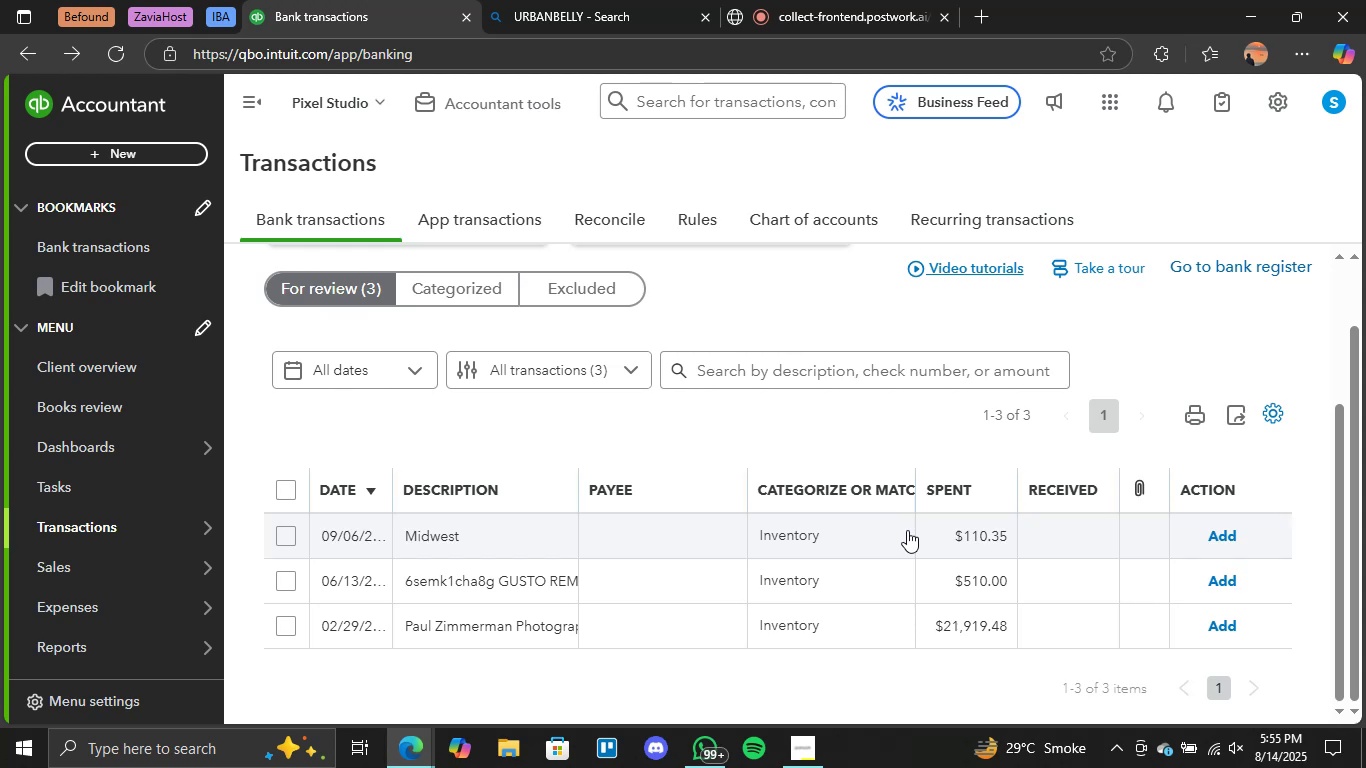 
left_click([447, 541])
 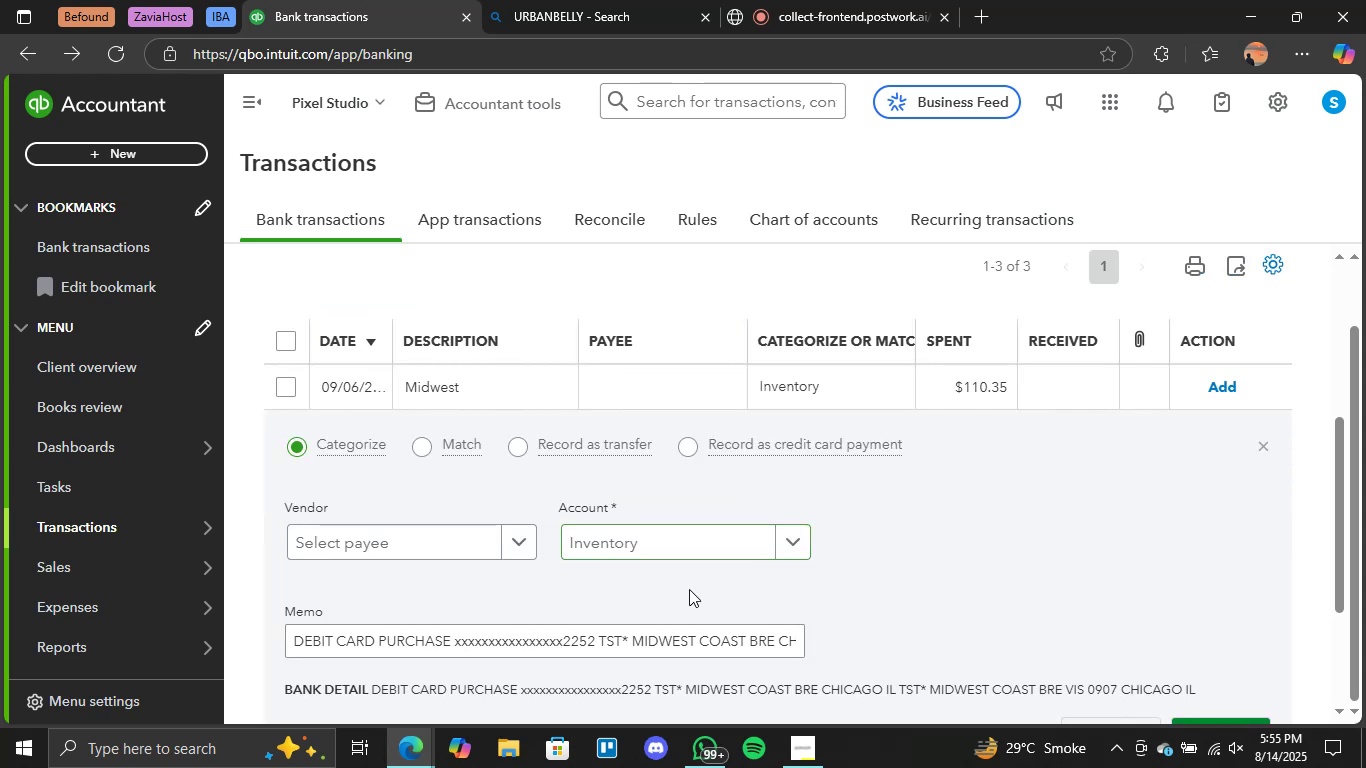 
scroll: coordinate [654, 589], scroll_direction: down, amount: 1.0
 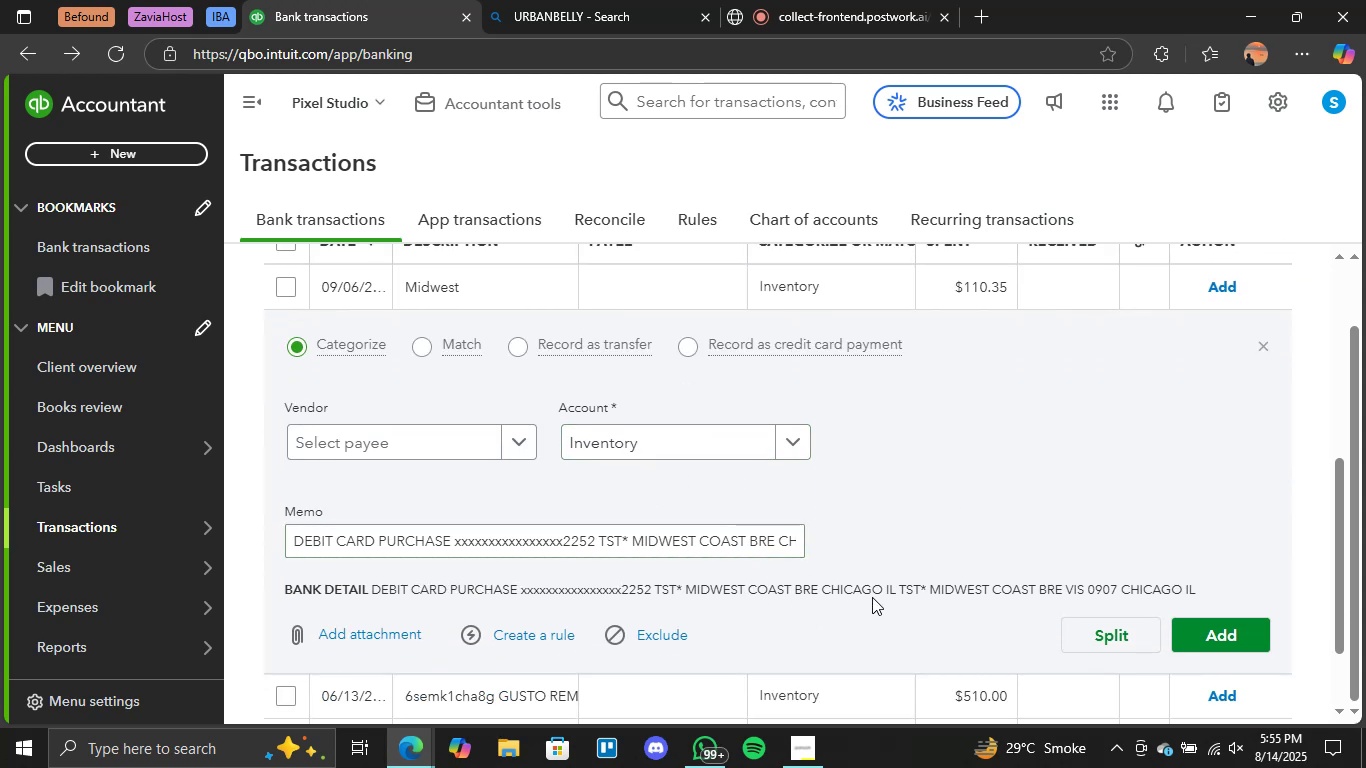 
left_click([807, 438])
 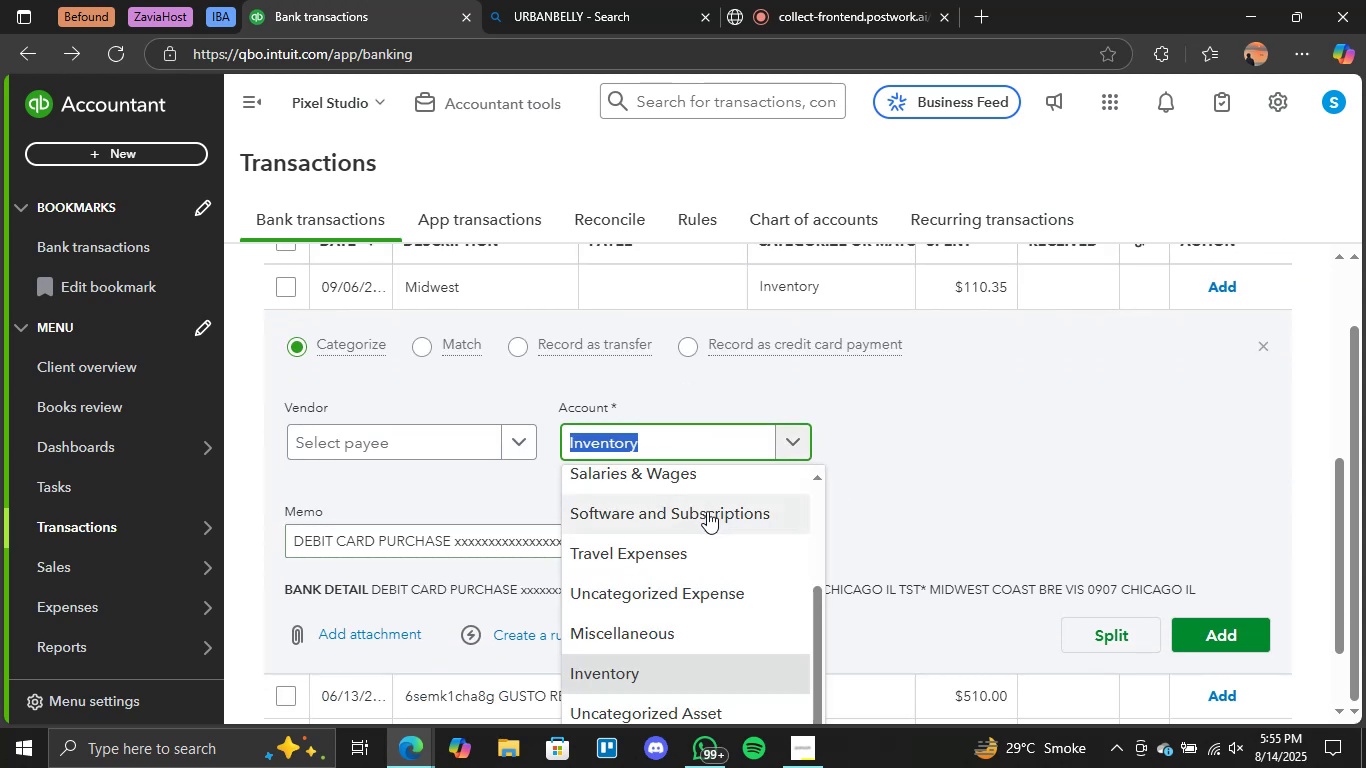 
scroll: coordinate [708, 524], scroll_direction: up, amount: 4.0
 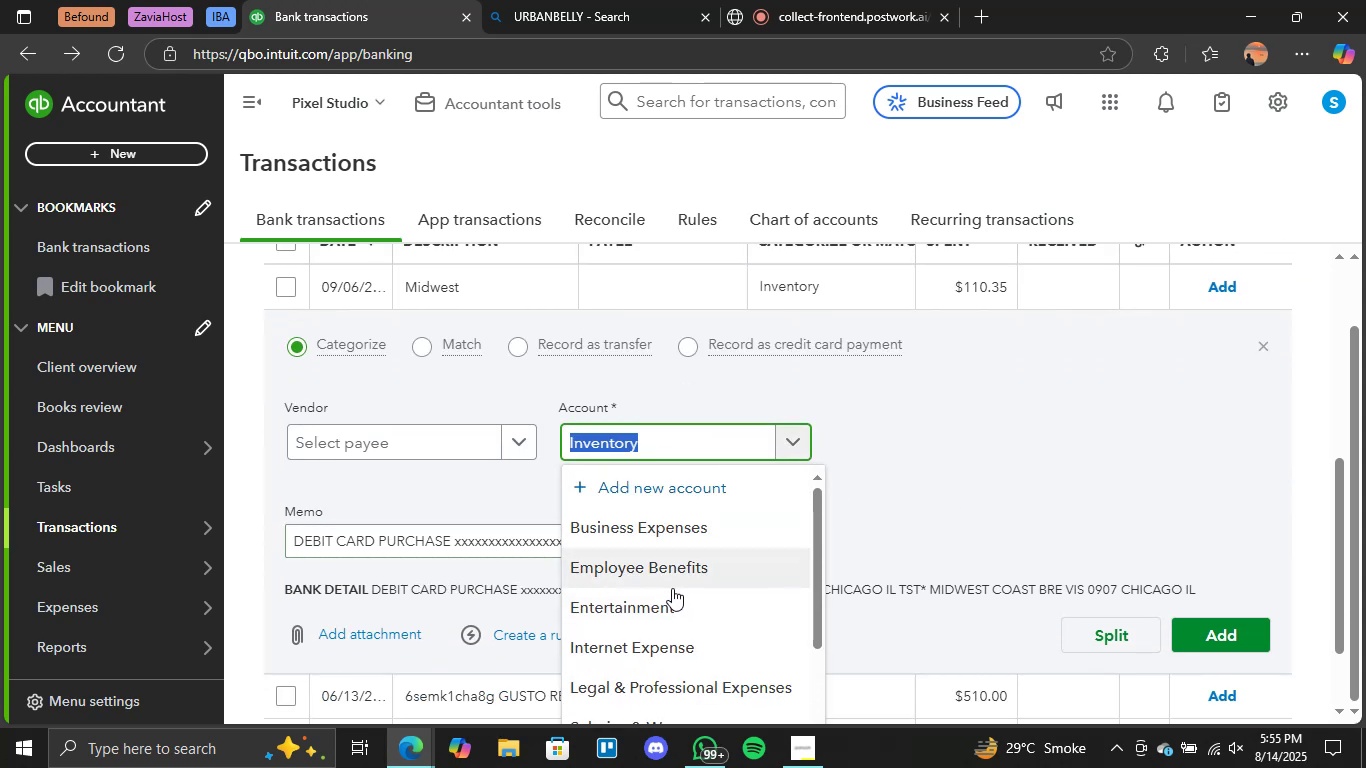 
left_click([661, 603])
 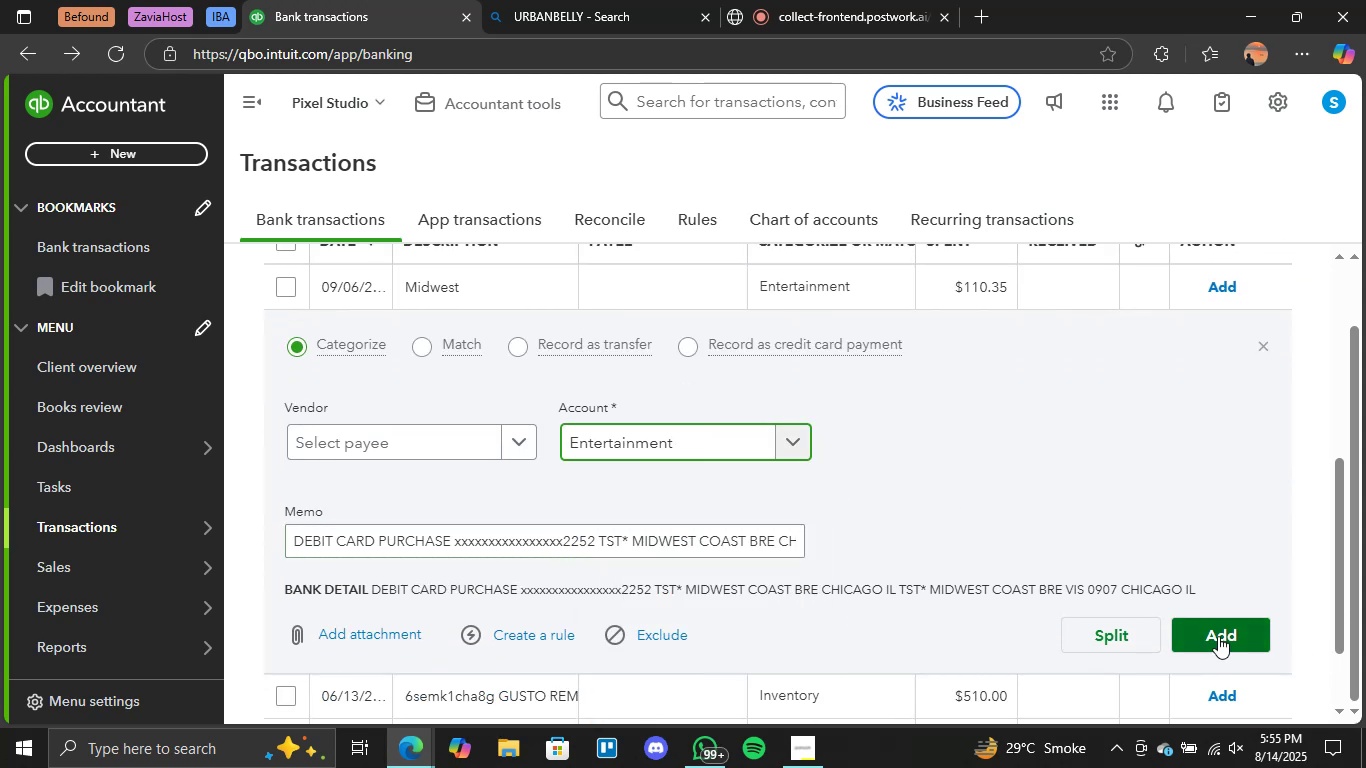 
left_click([1251, 641])
 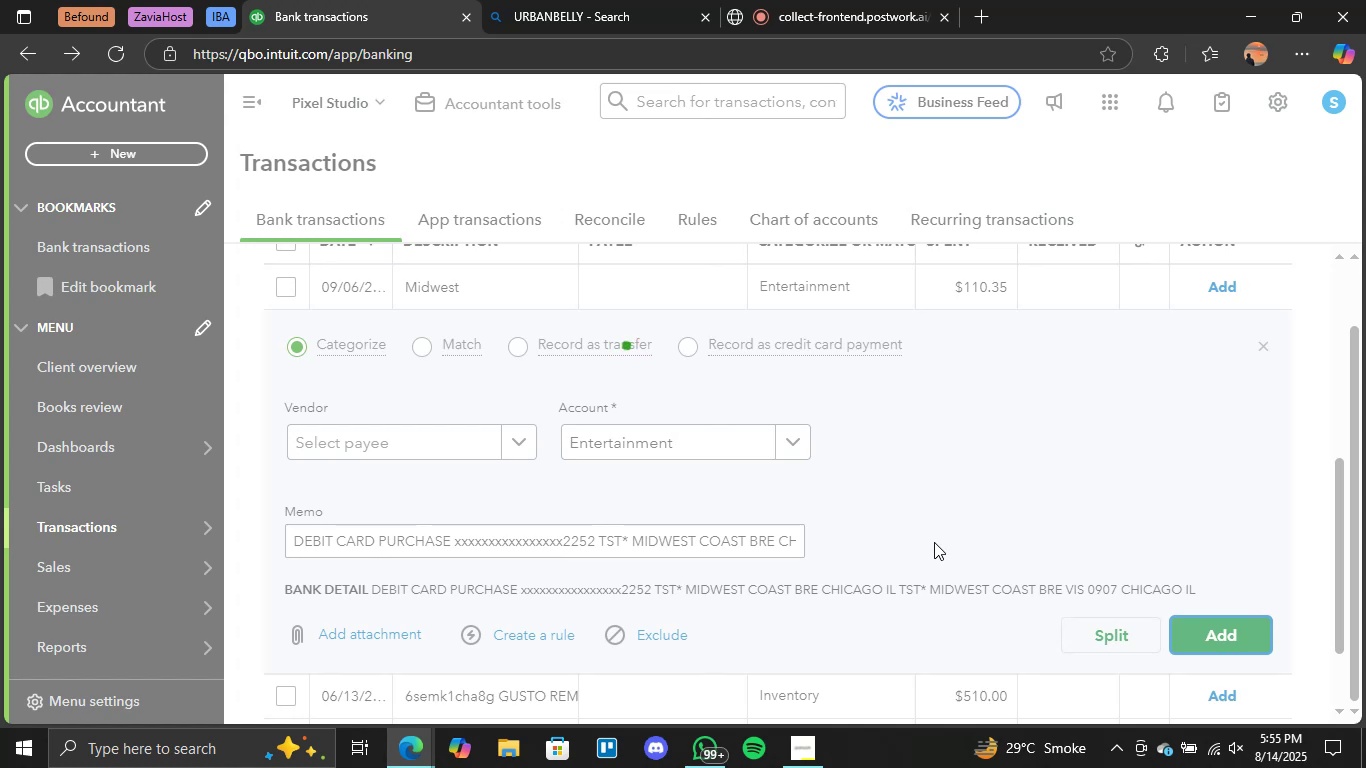 
wait(8.62)
 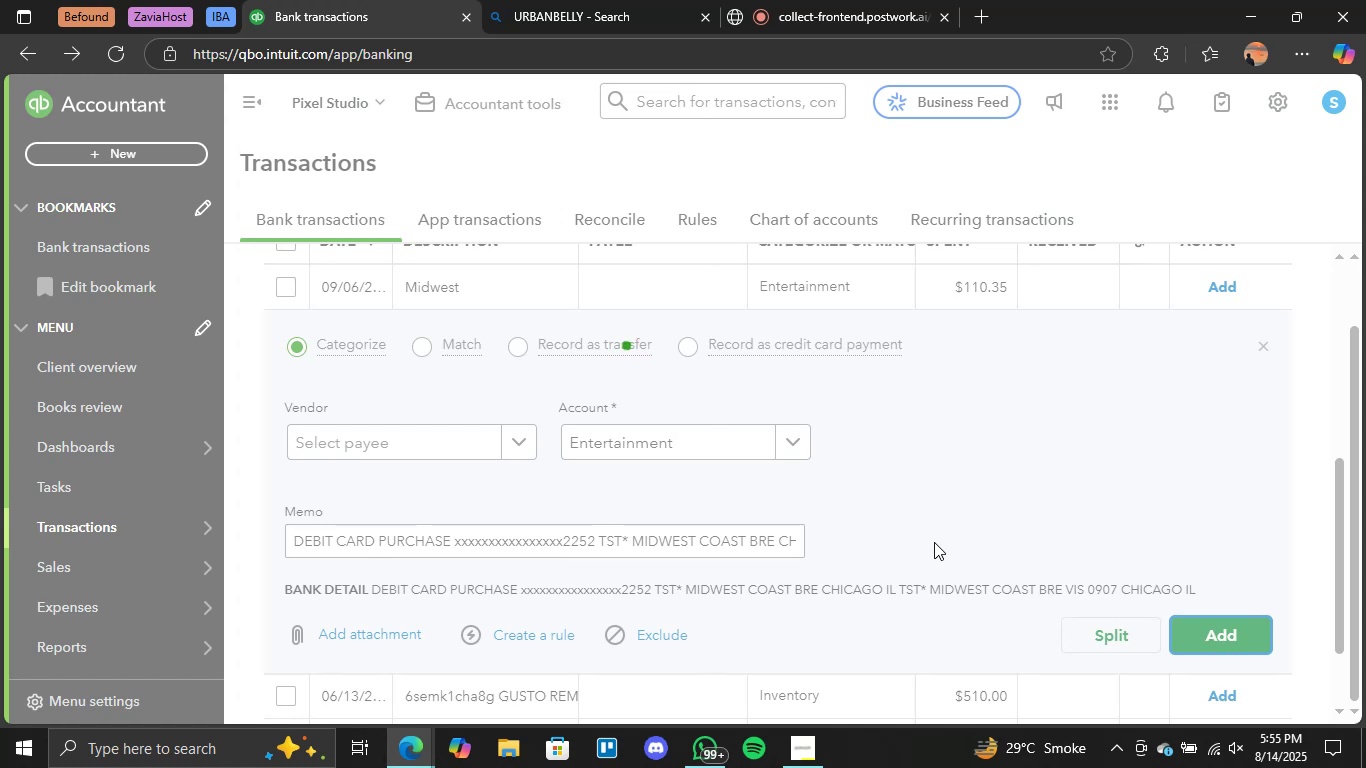 
scroll: coordinate [512, 566], scroll_direction: down, amount: 1.0
 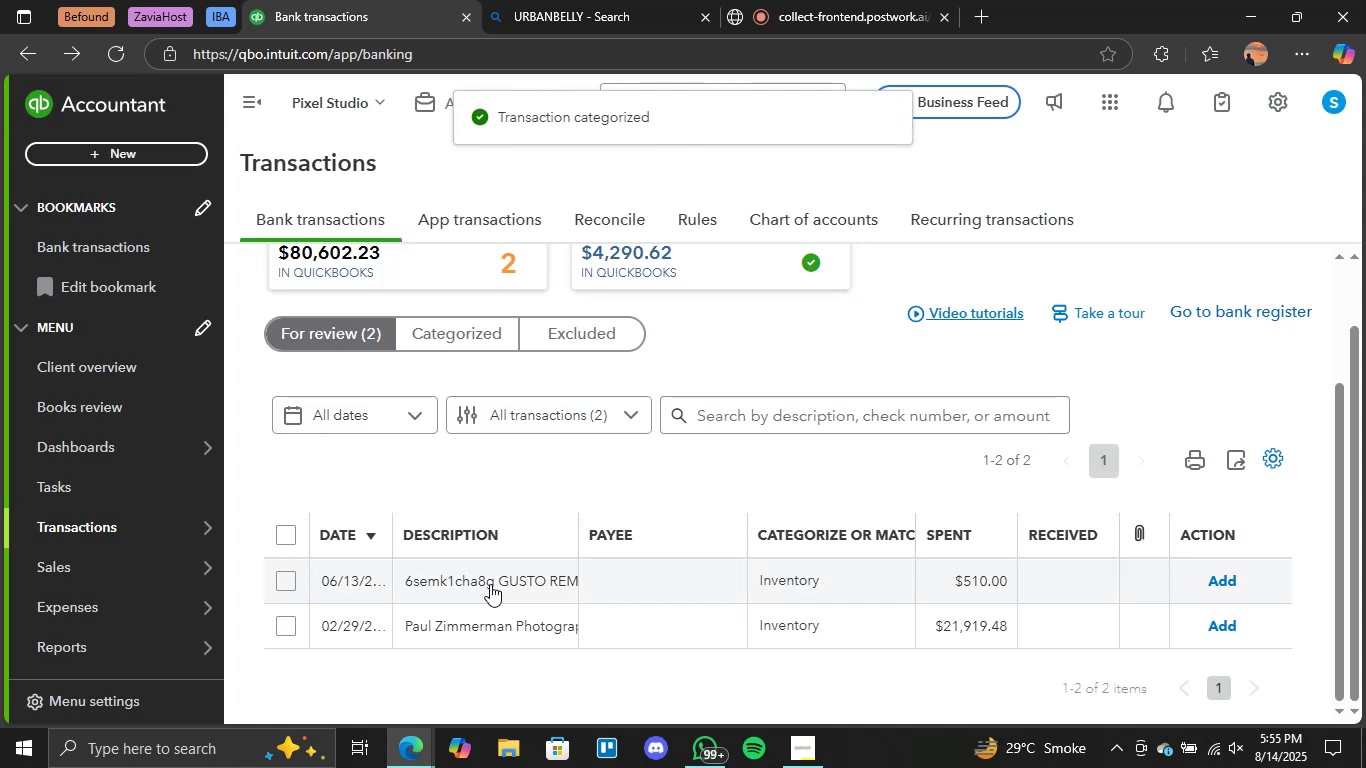 
left_click([492, 578])
 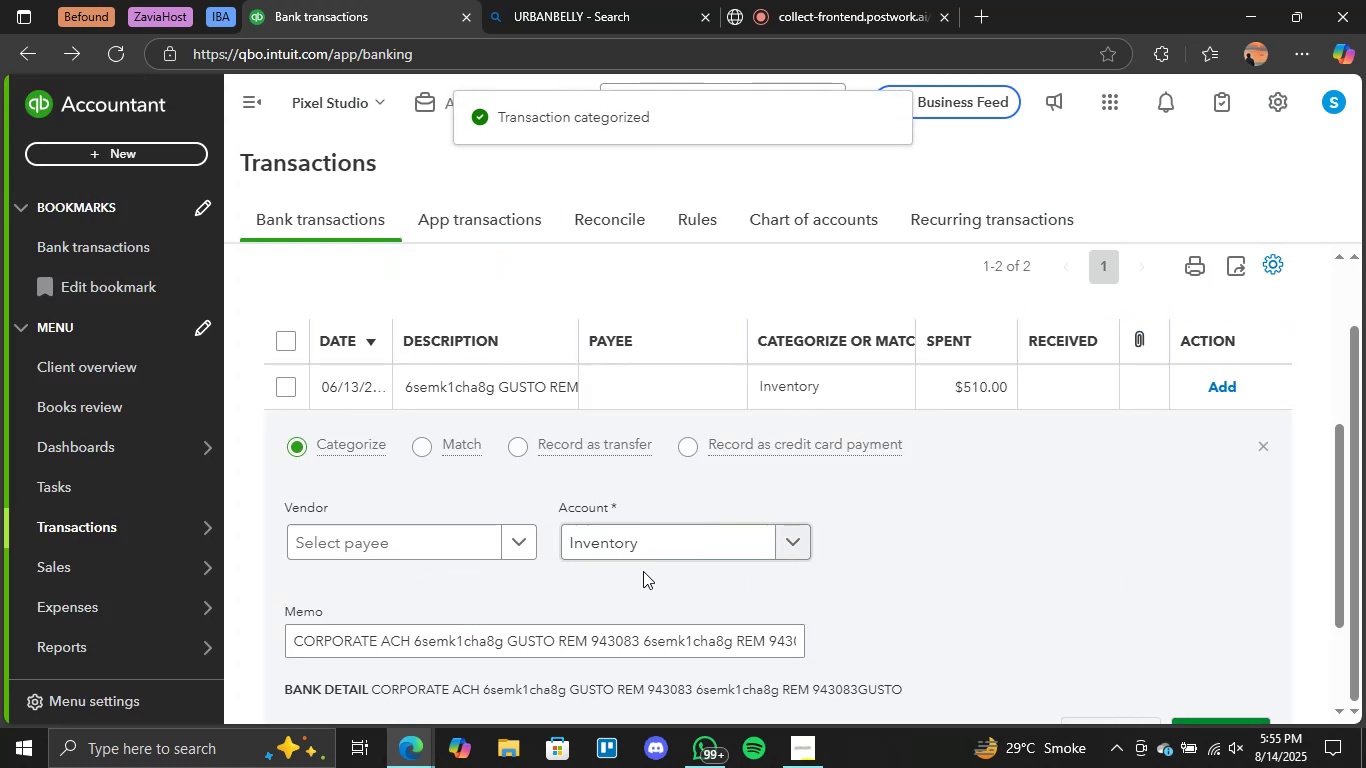 
scroll: coordinate [650, 591], scroll_direction: down, amount: 1.0
 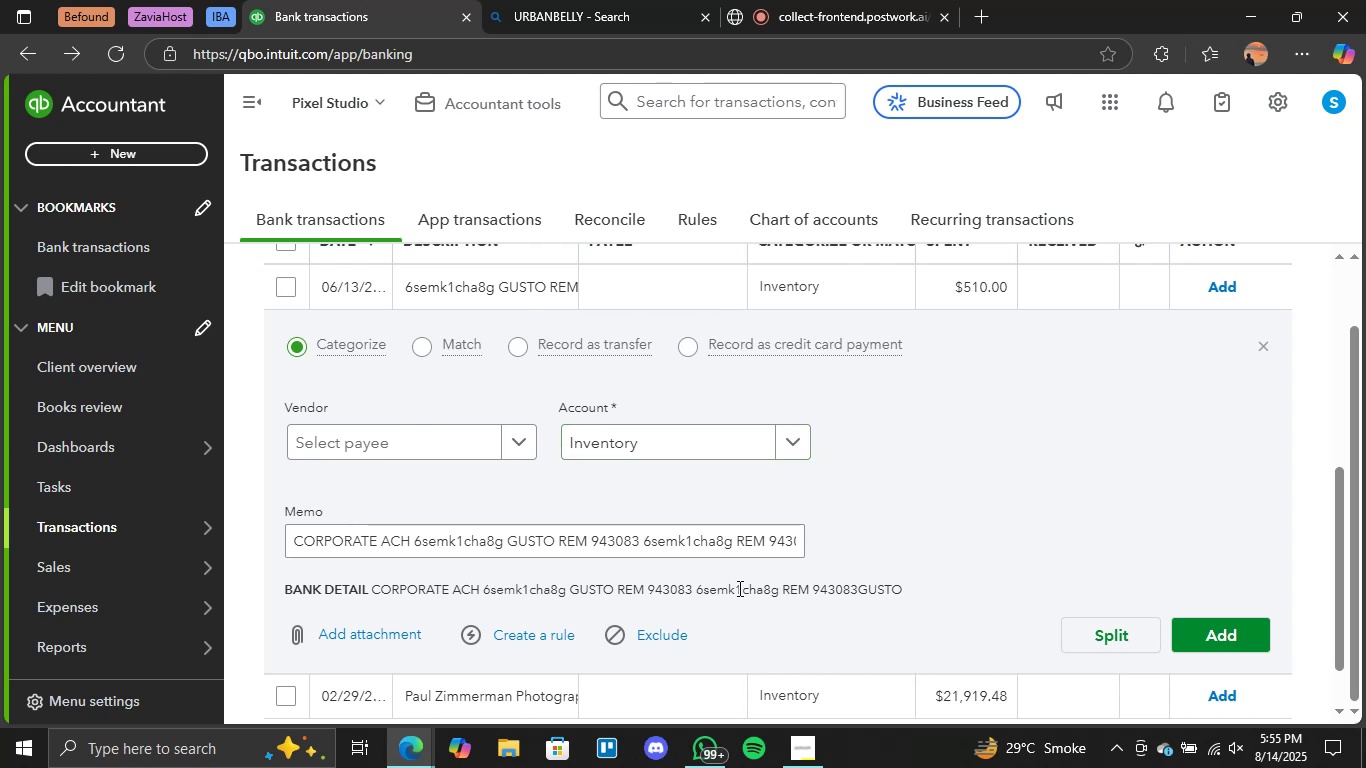 
wait(7.33)
 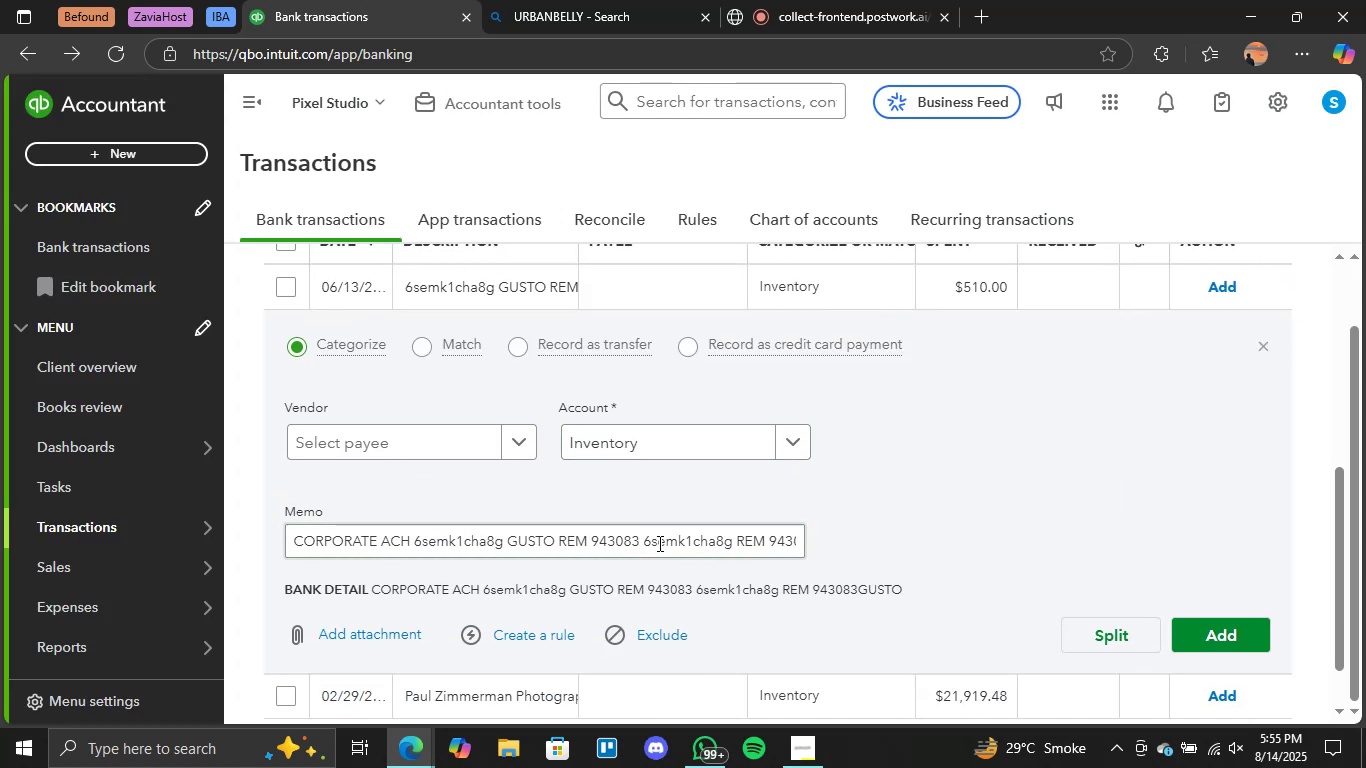 
left_click([790, 445])
 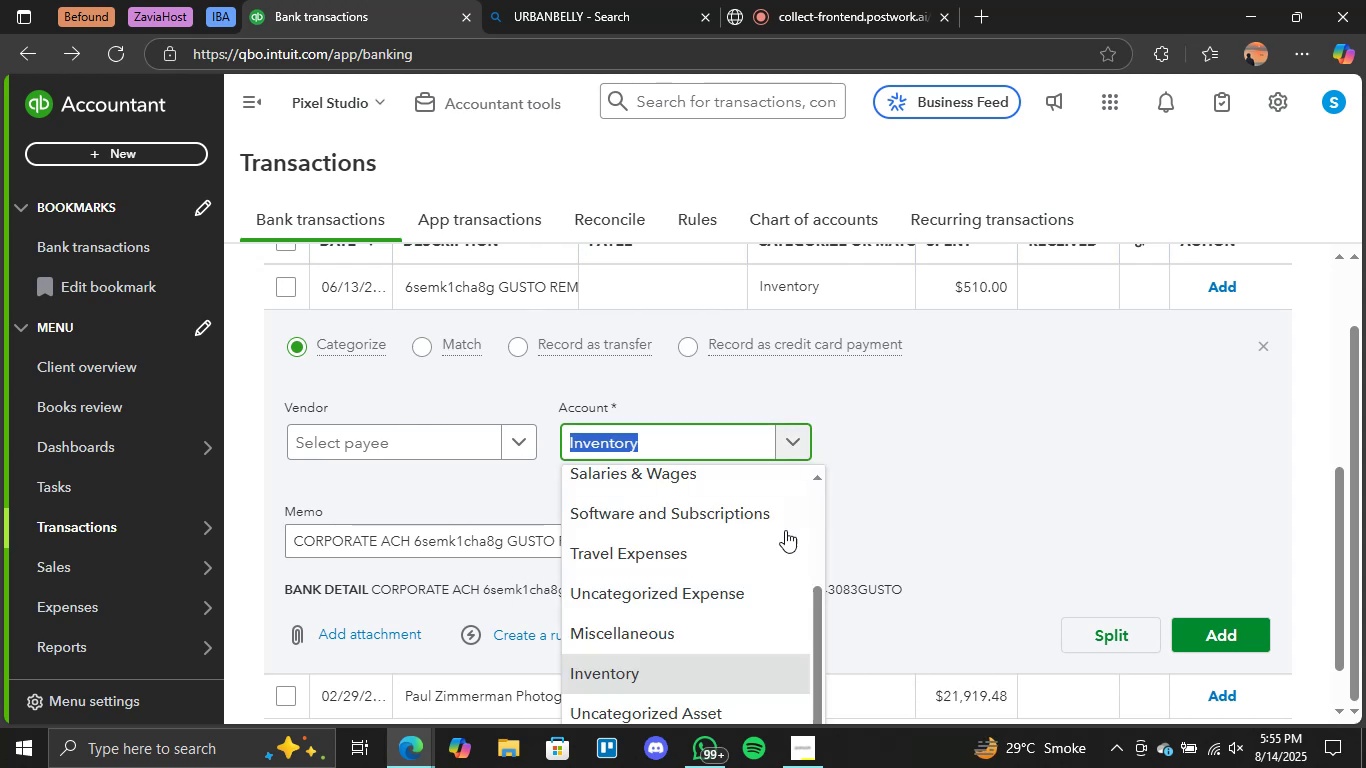 
scroll: coordinate [695, 652], scroll_direction: down, amount: 7.0
 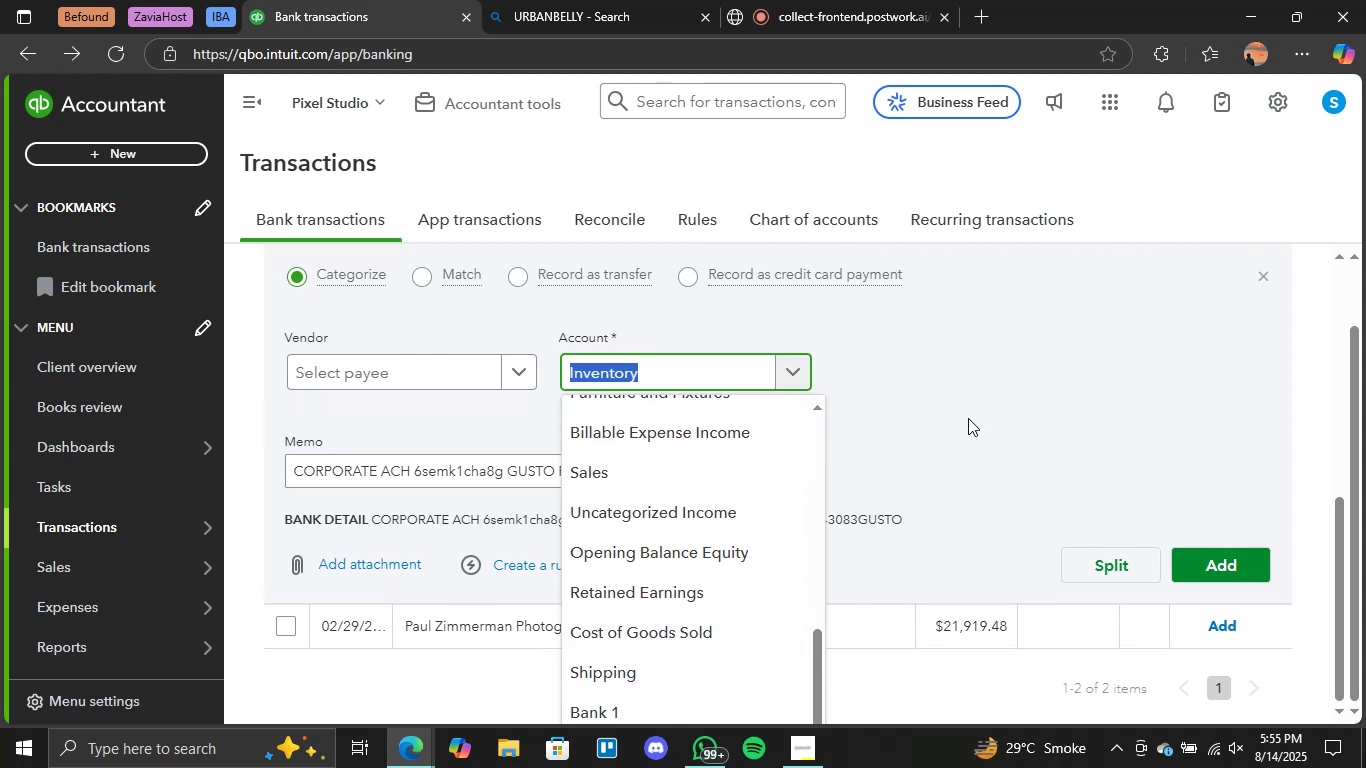 
scroll: coordinate [884, 456], scroll_direction: up, amount: 3.0
 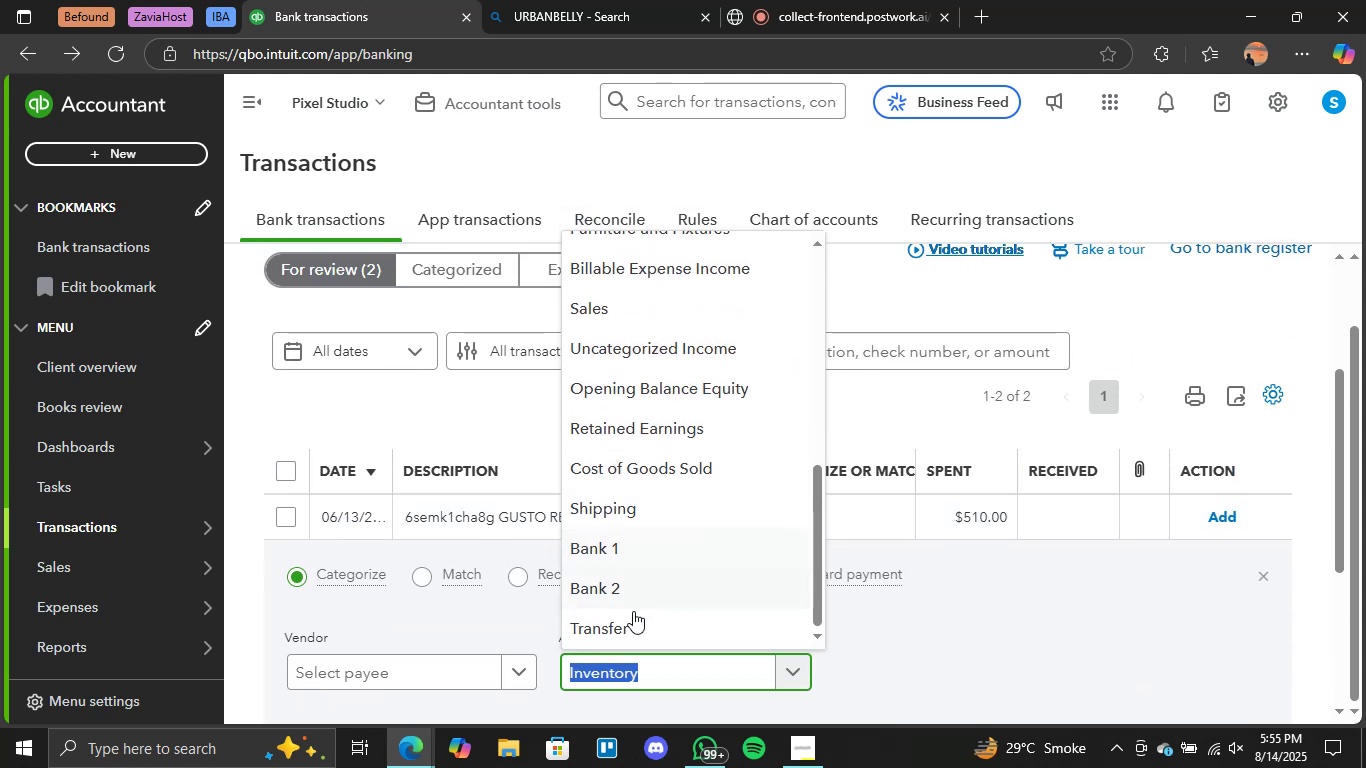 
left_click([618, 621])
 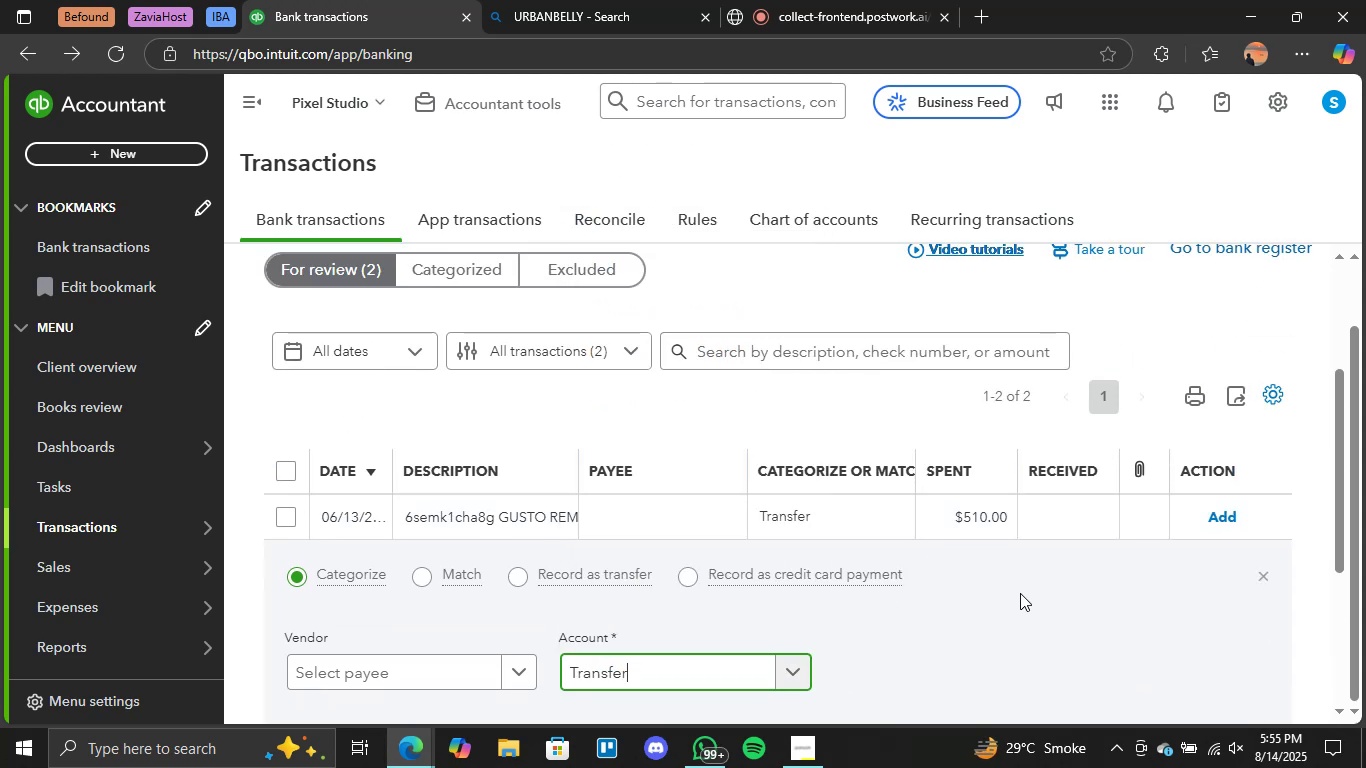 
scroll: coordinate [1042, 590], scroll_direction: down, amount: 2.0
 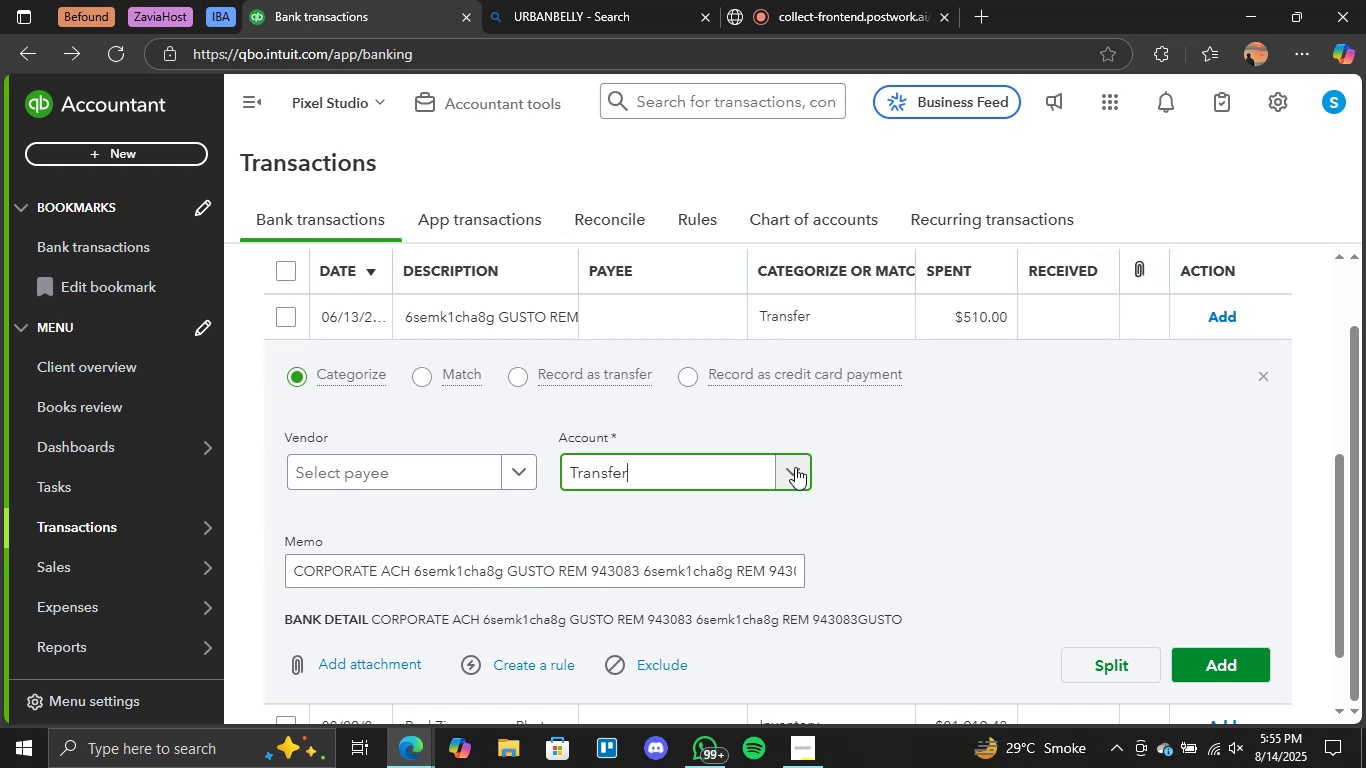 
left_click([795, 467])
 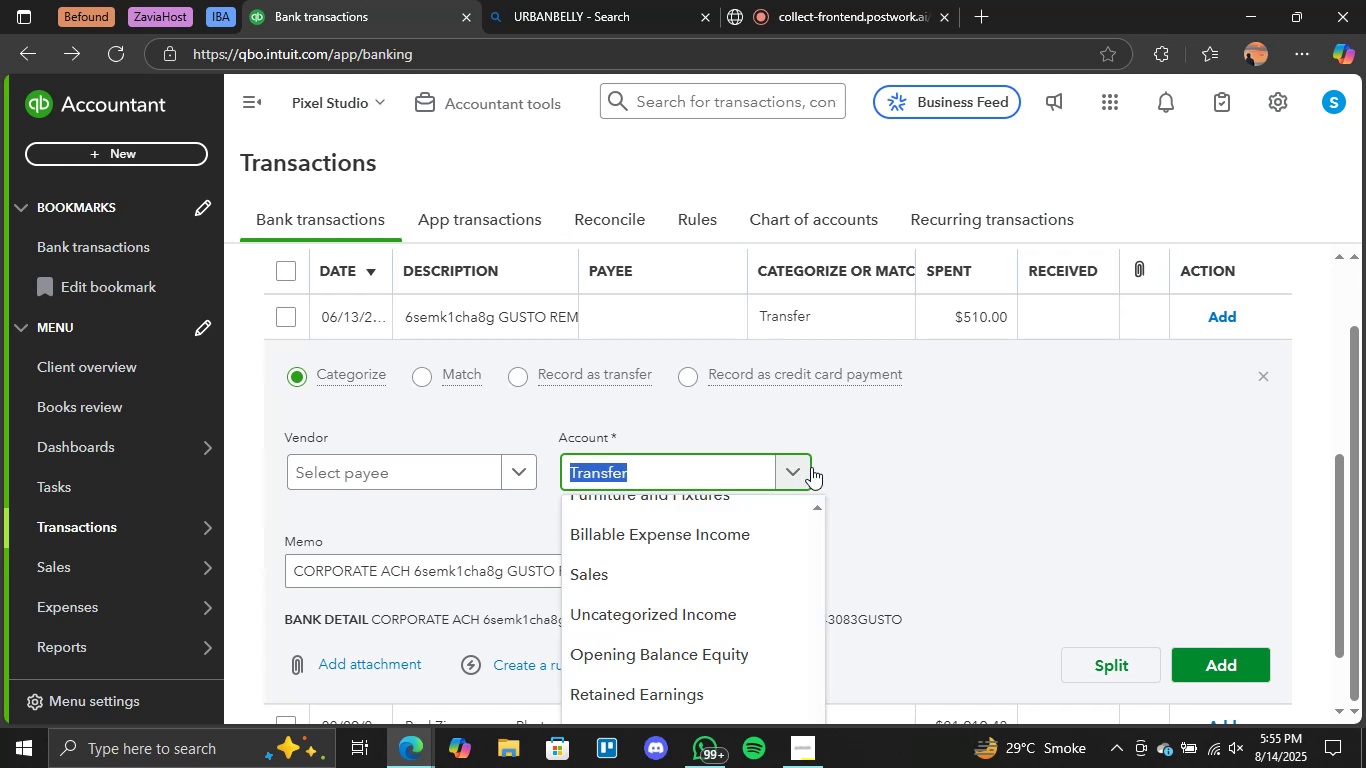 
scroll: coordinate [742, 560], scroll_direction: down, amount: 12.0
 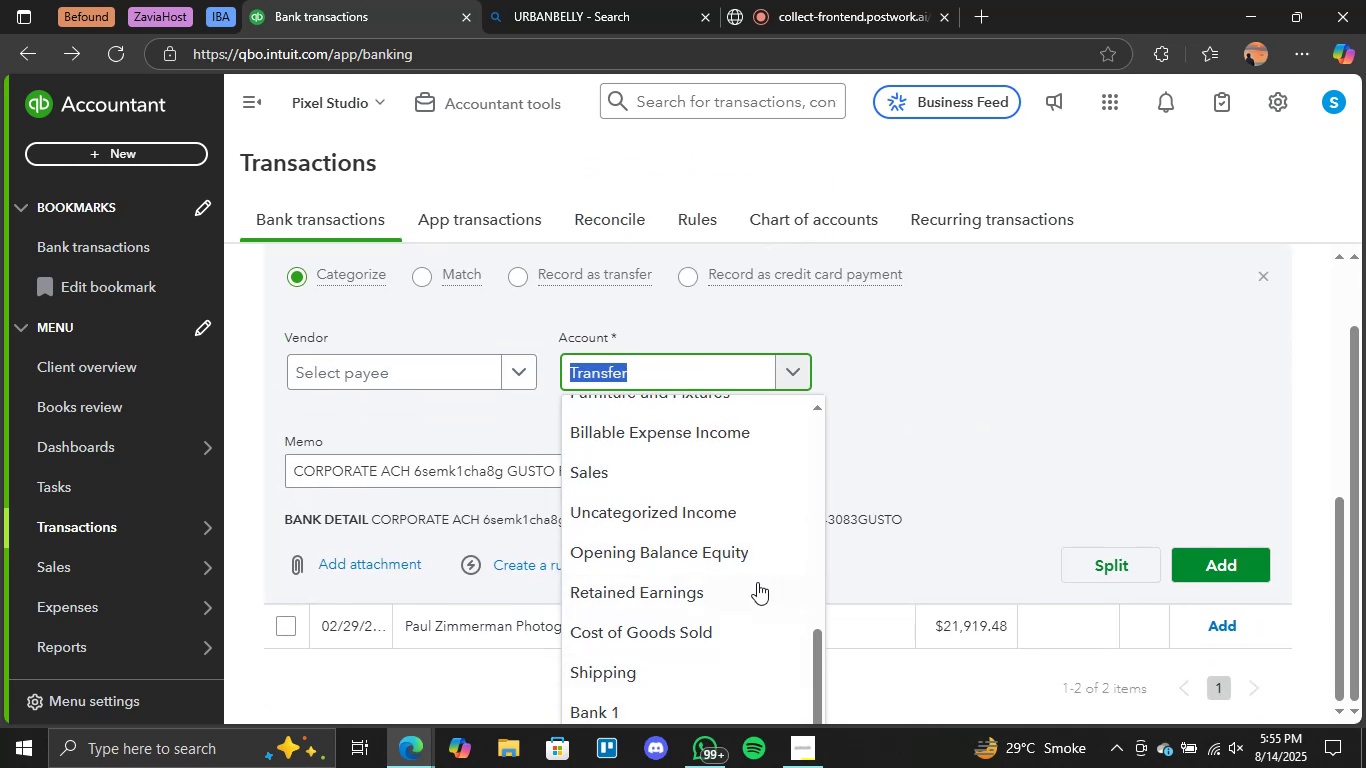 
left_click([935, 447])
 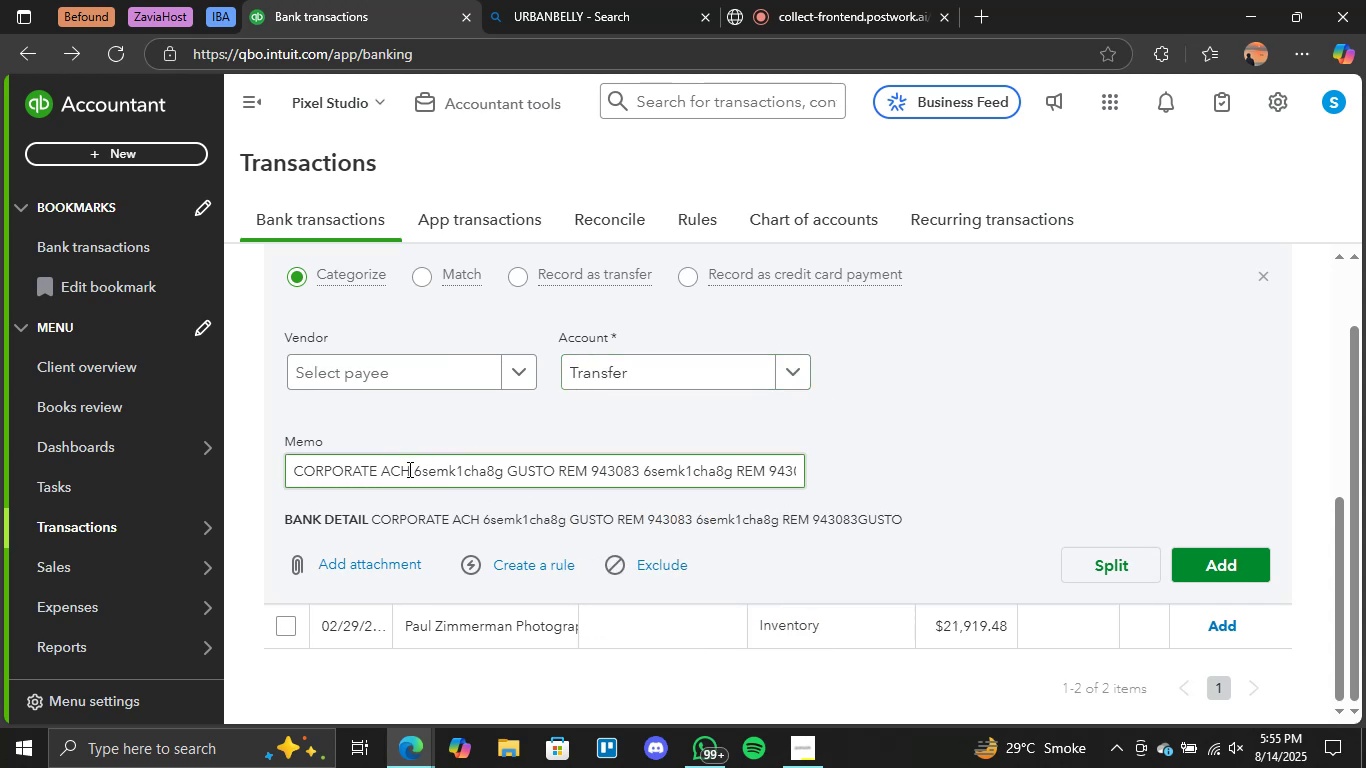 
left_click([782, 374])
 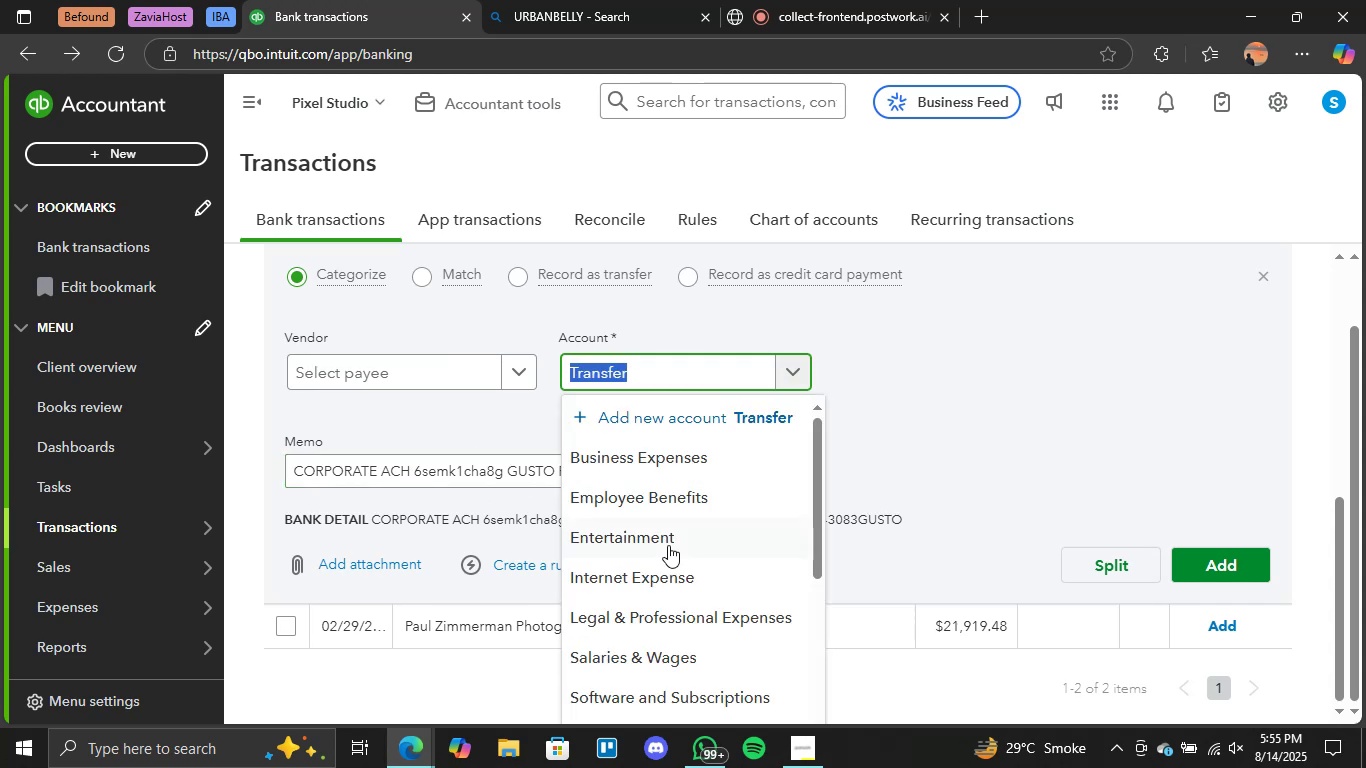 
scroll: coordinate [889, 515], scroll_direction: down, amount: 17.0
 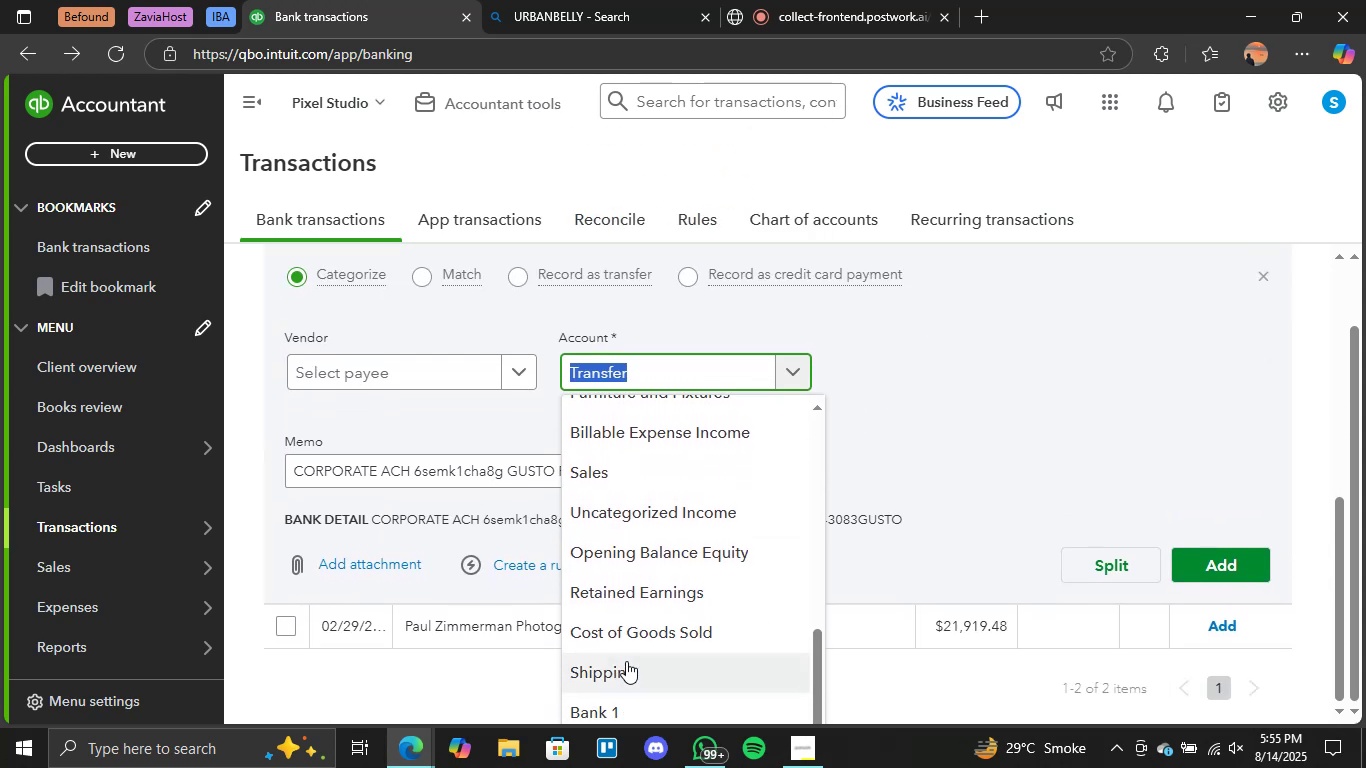 
scroll: coordinate [887, 441], scroll_direction: up, amount: 5.0
 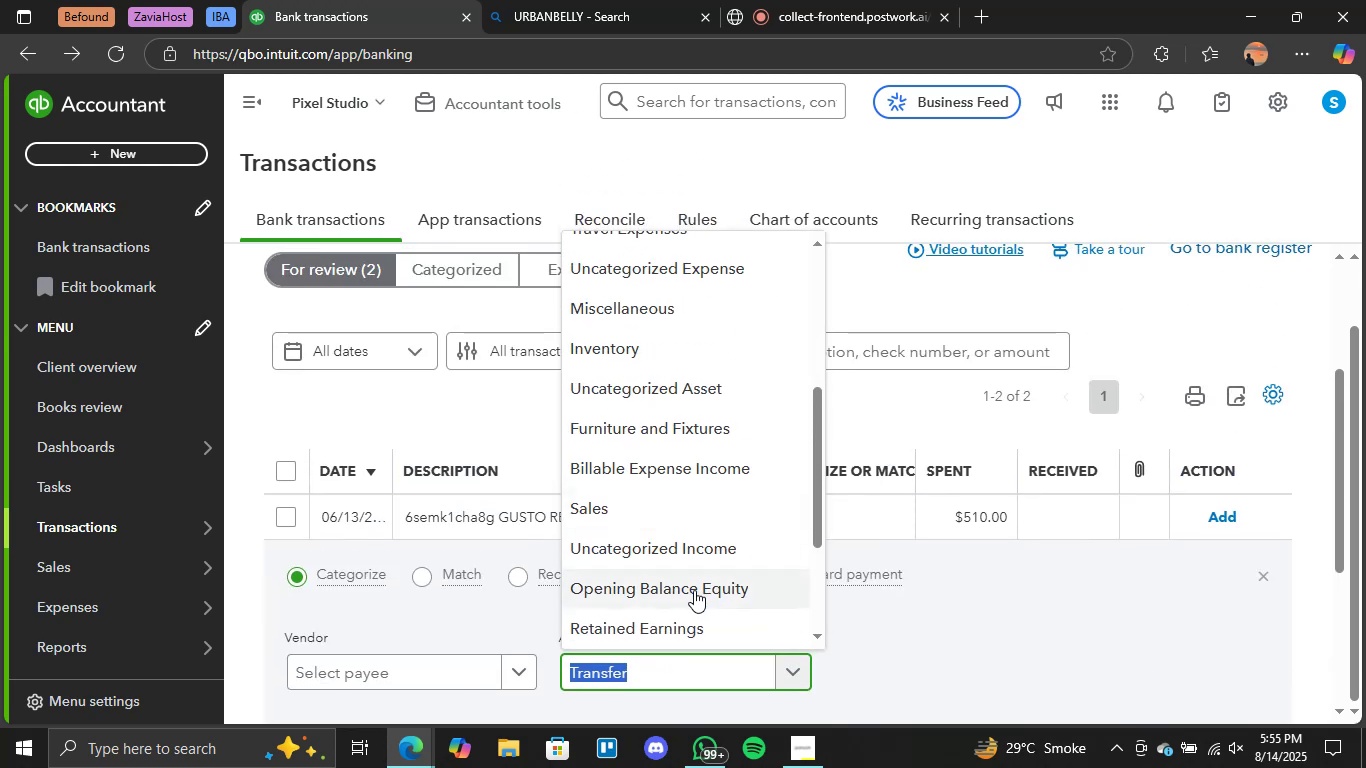 
scroll: coordinate [677, 597], scroll_direction: down, amount: 4.0
 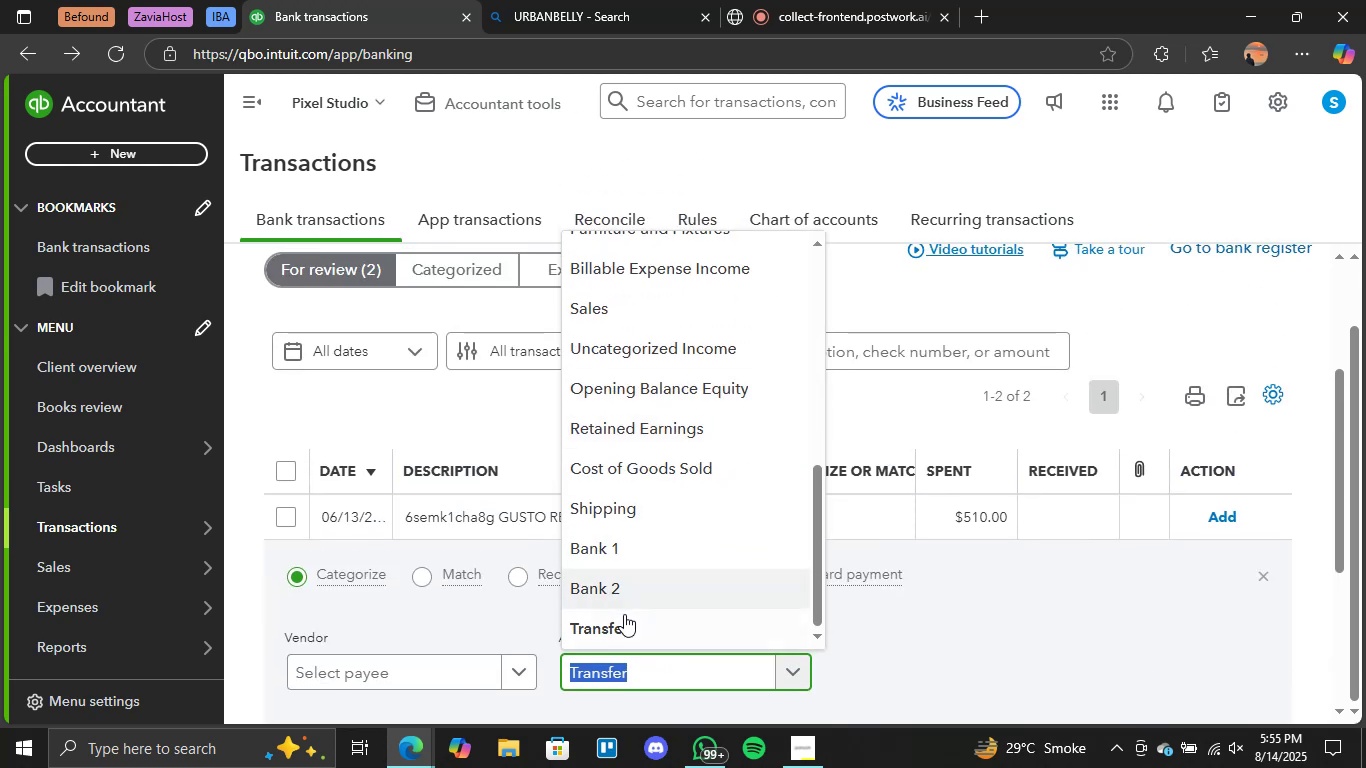 
left_click([624, 614])
 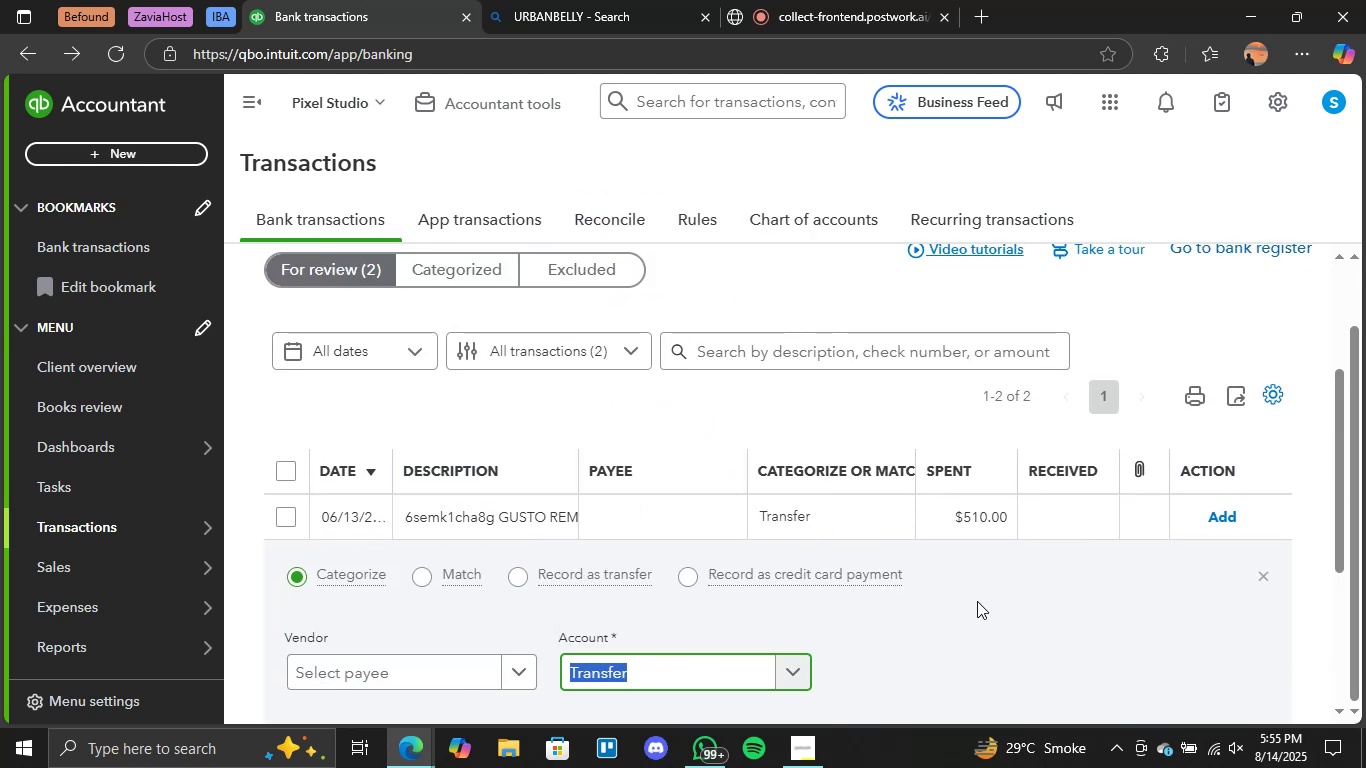 
scroll: coordinate [1046, 604], scroll_direction: down, amount: 3.0
 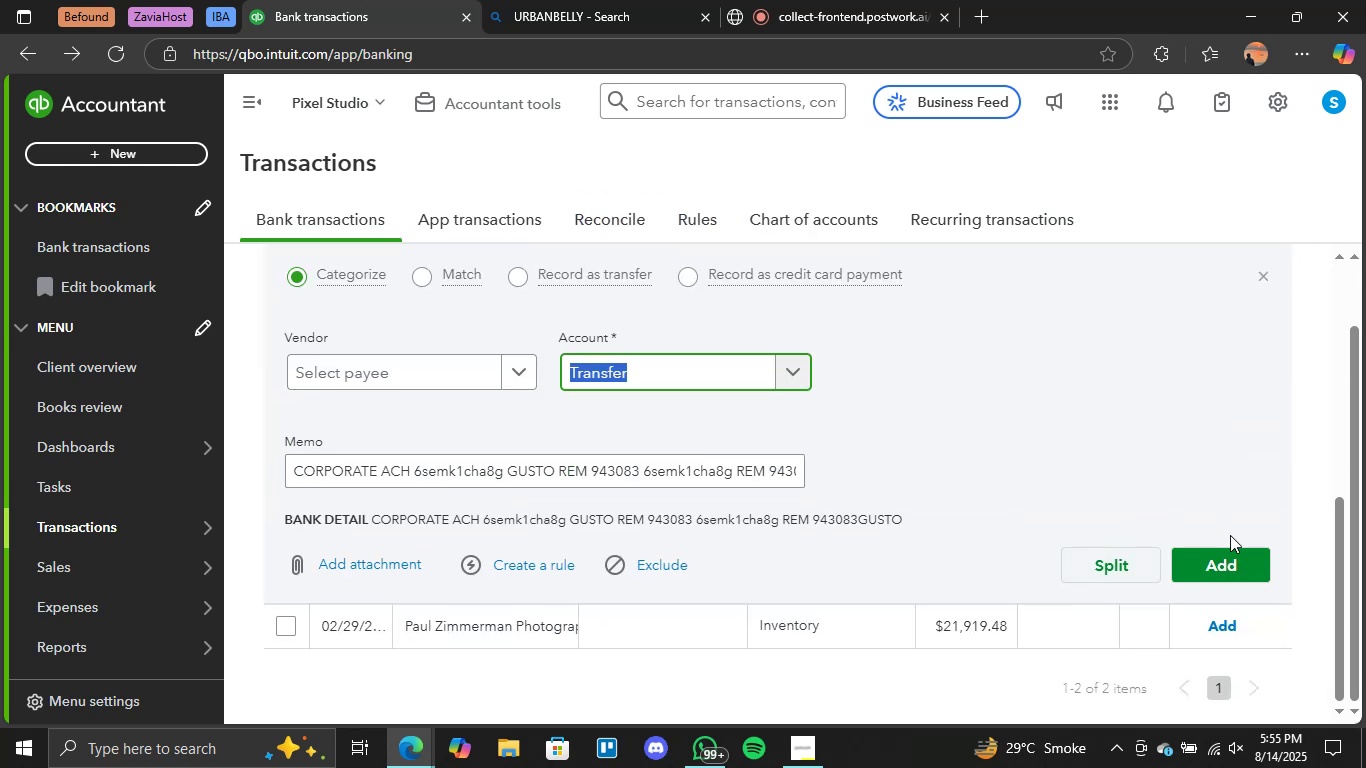 
left_click([1220, 553])
 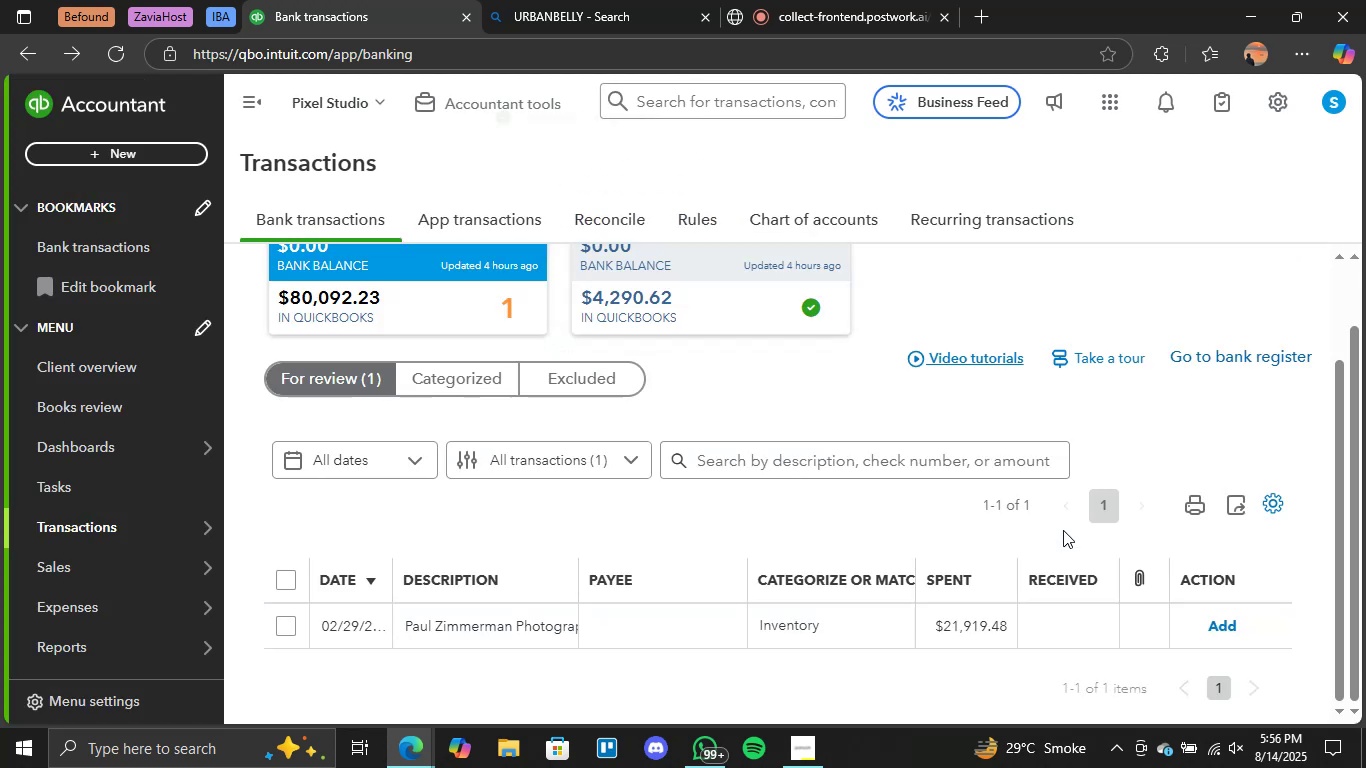 
scroll: coordinate [814, 476], scroll_direction: down, amount: 1.0
 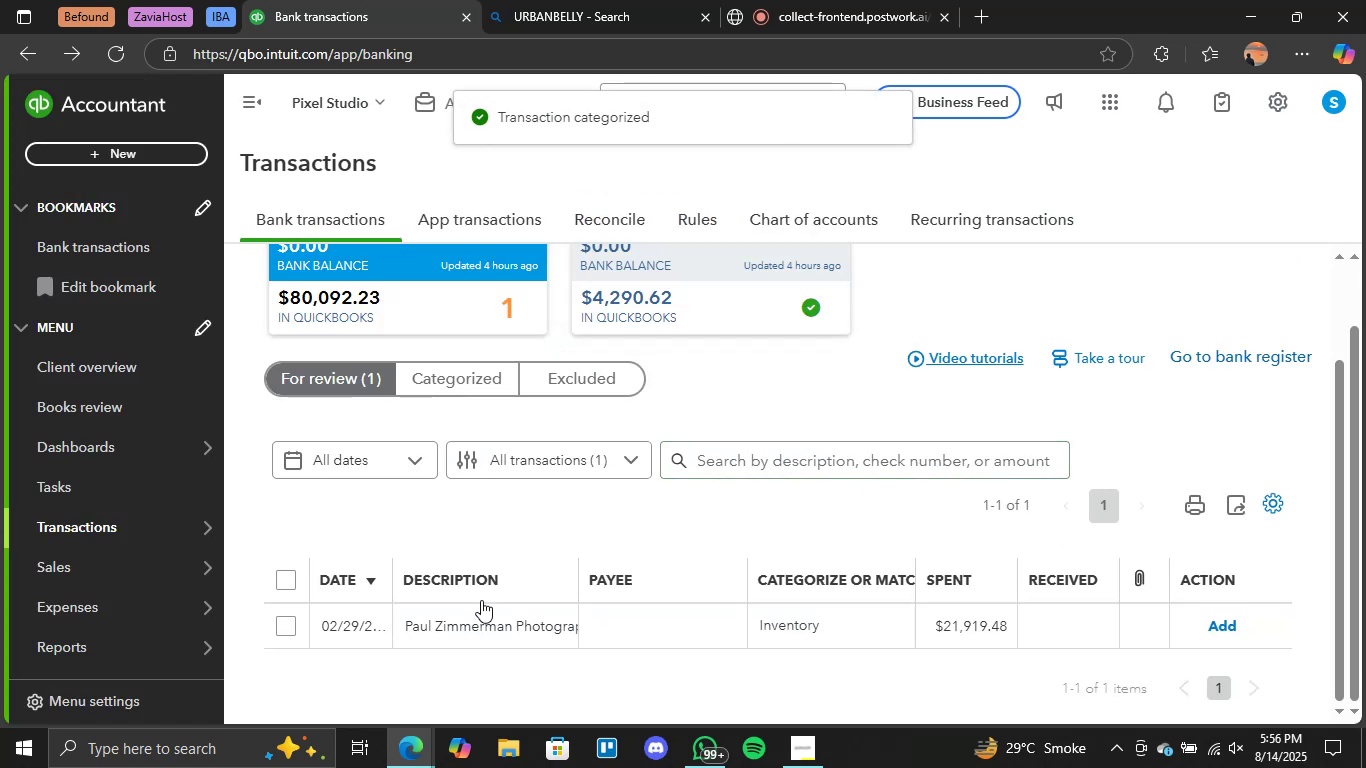 
left_click([475, 616])
 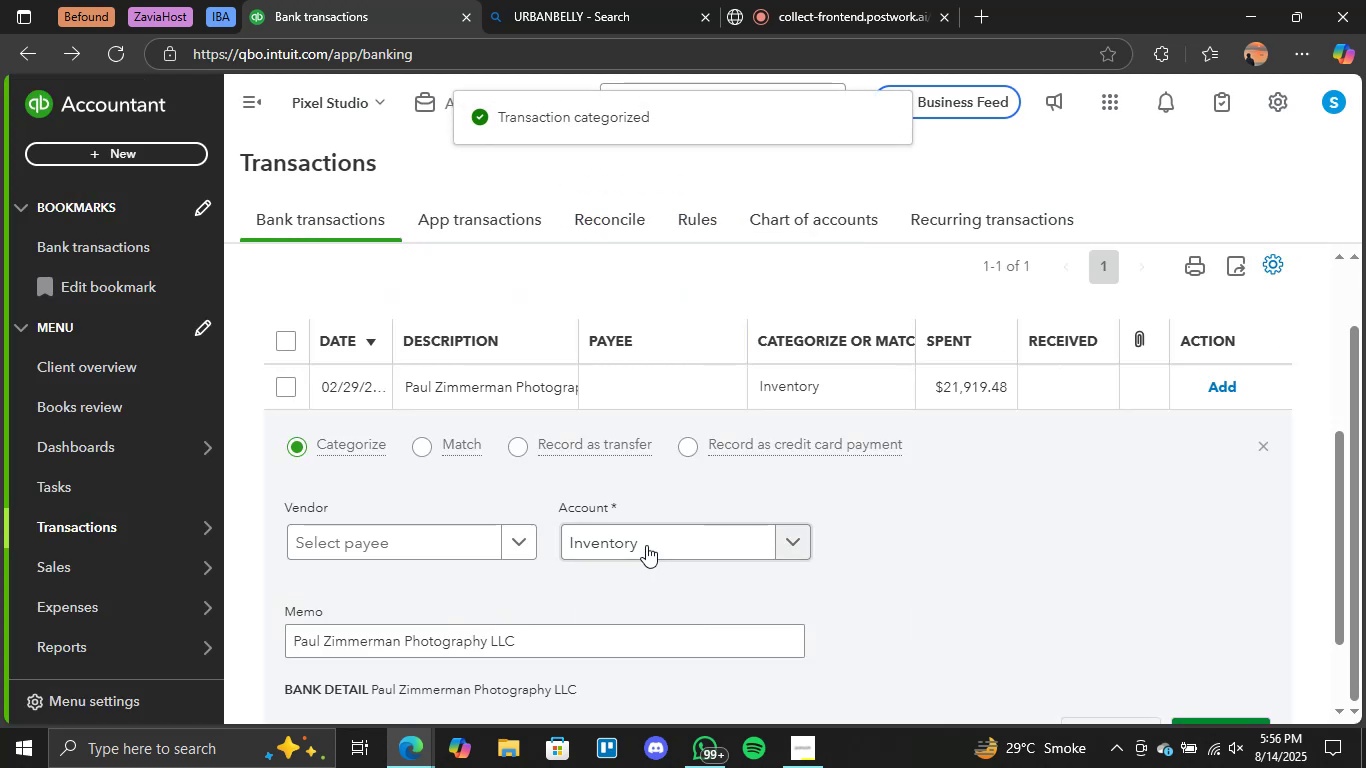 
scroll: coordinate [657, 543], scroll_direction: down, amount: 3.0
 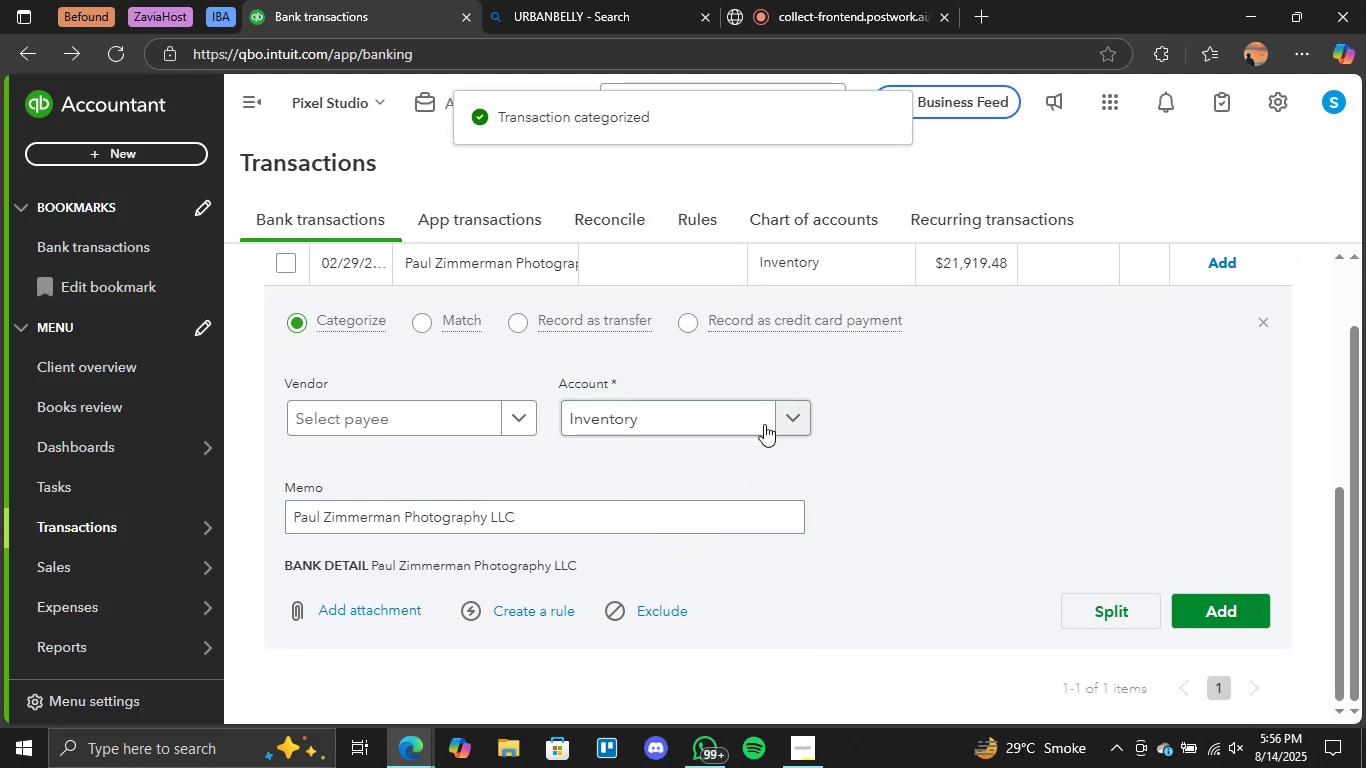 
left_click([791, 417])
 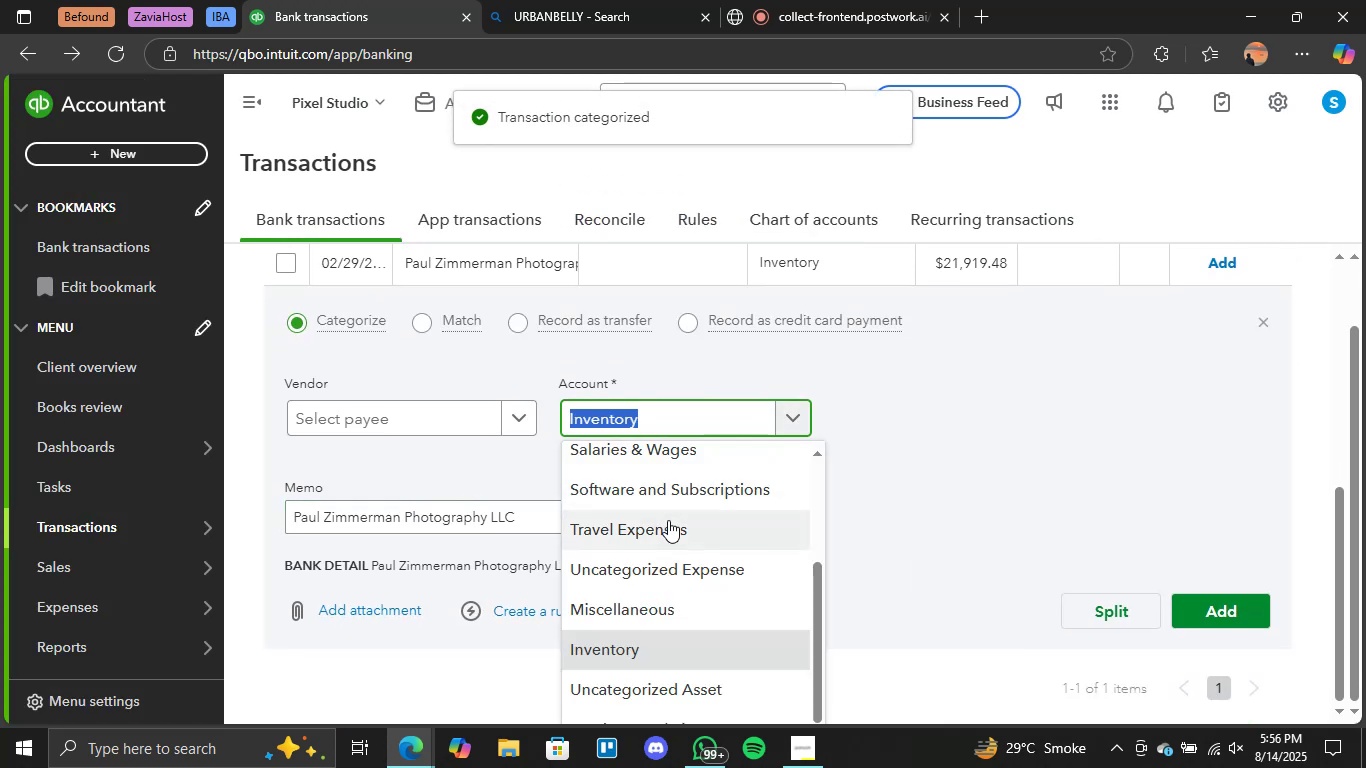 
scroll: coordinate [658, 507], scroll_direction: up, amount: 3.0
 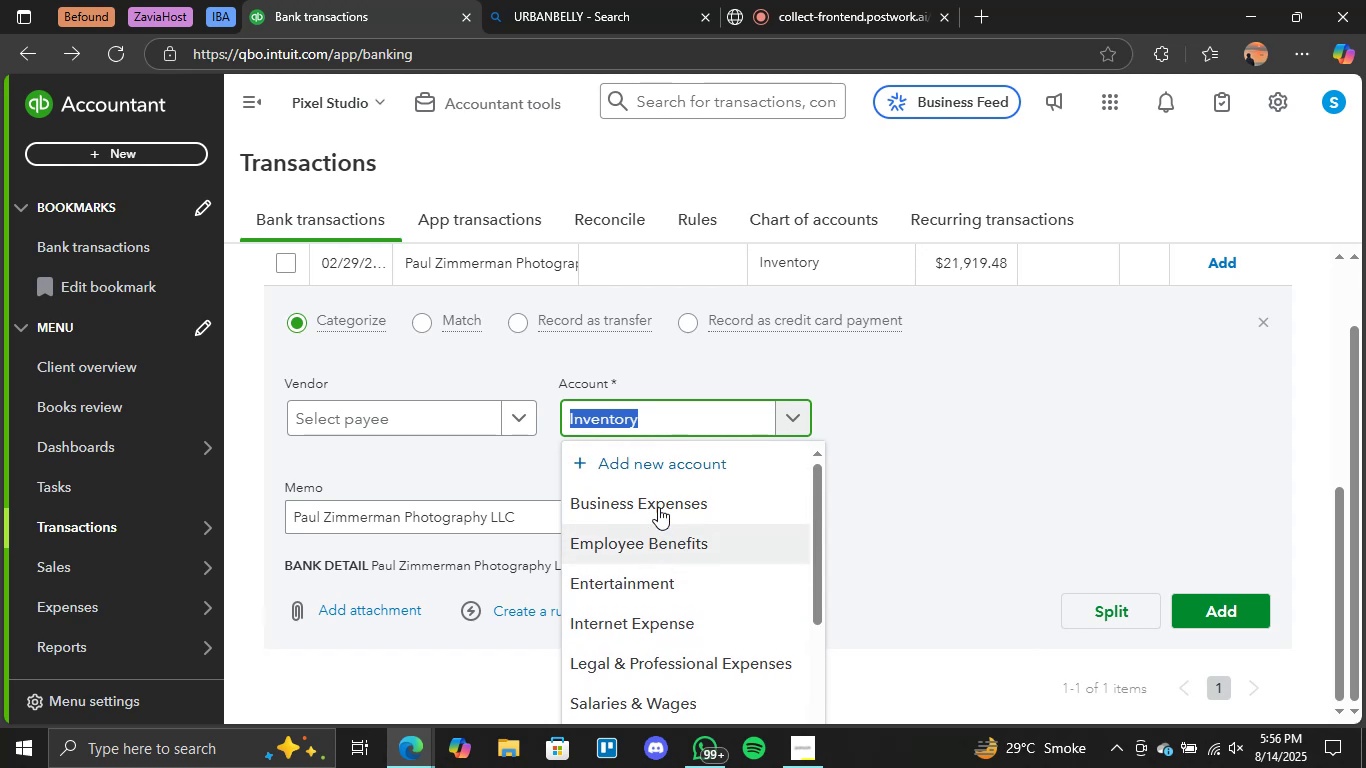 
scroll: coordinate [656, 599], scroll_direction: down, amount: 4.0
 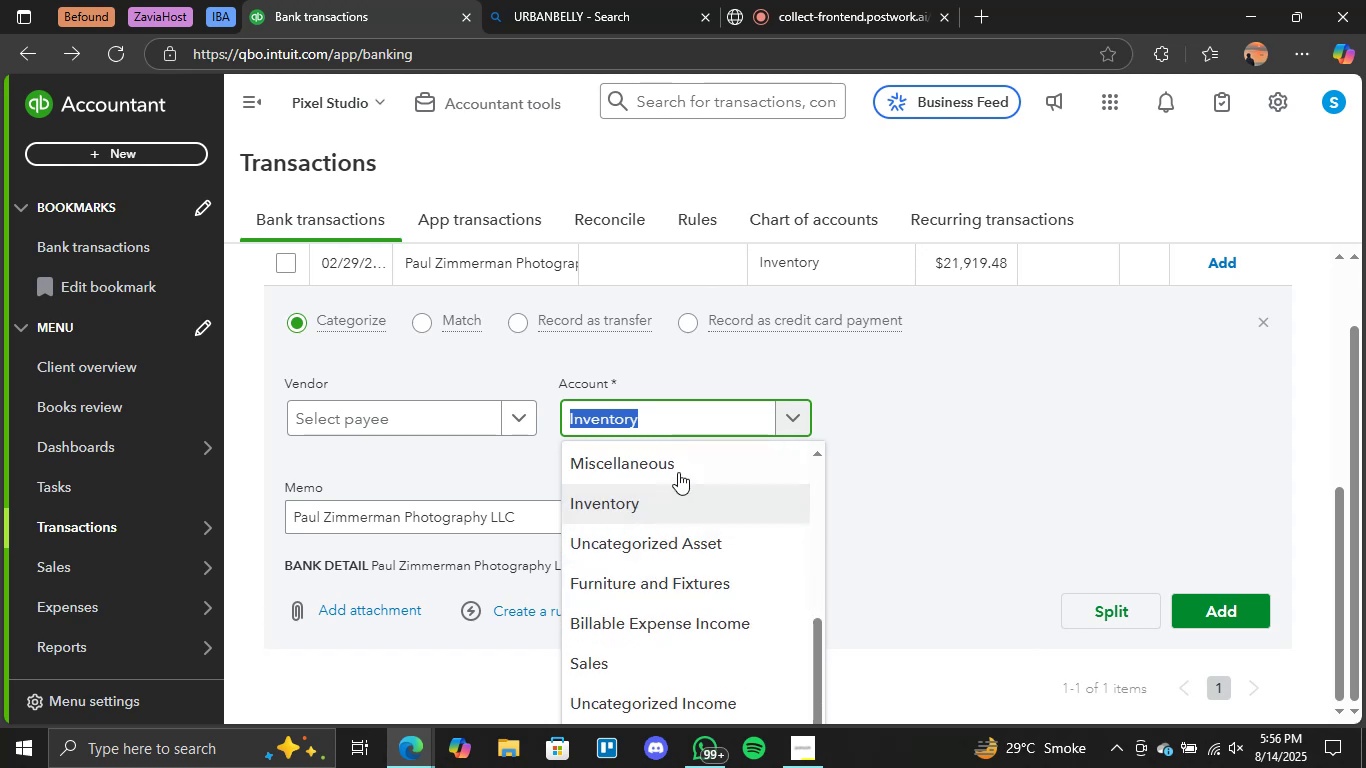 
left_click([678, 471])
 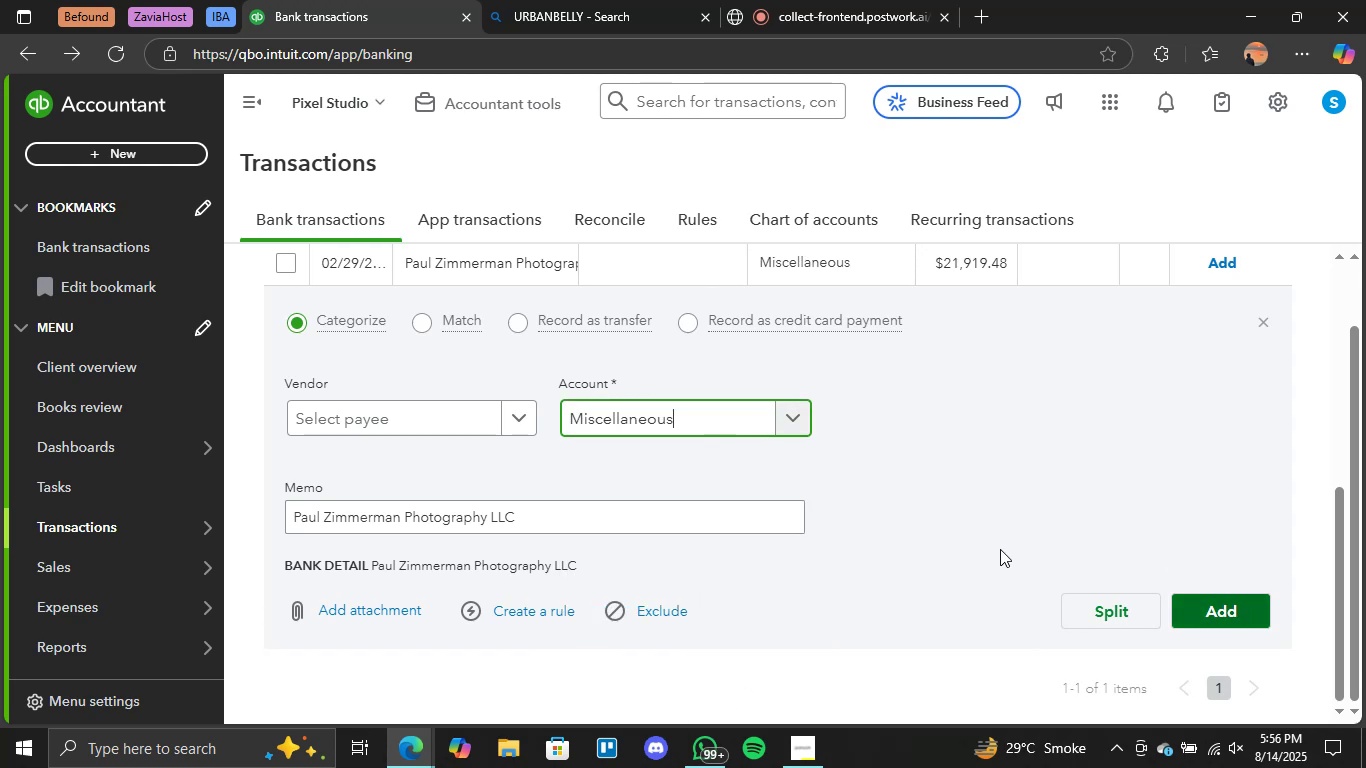 
left_click([800, 419])
 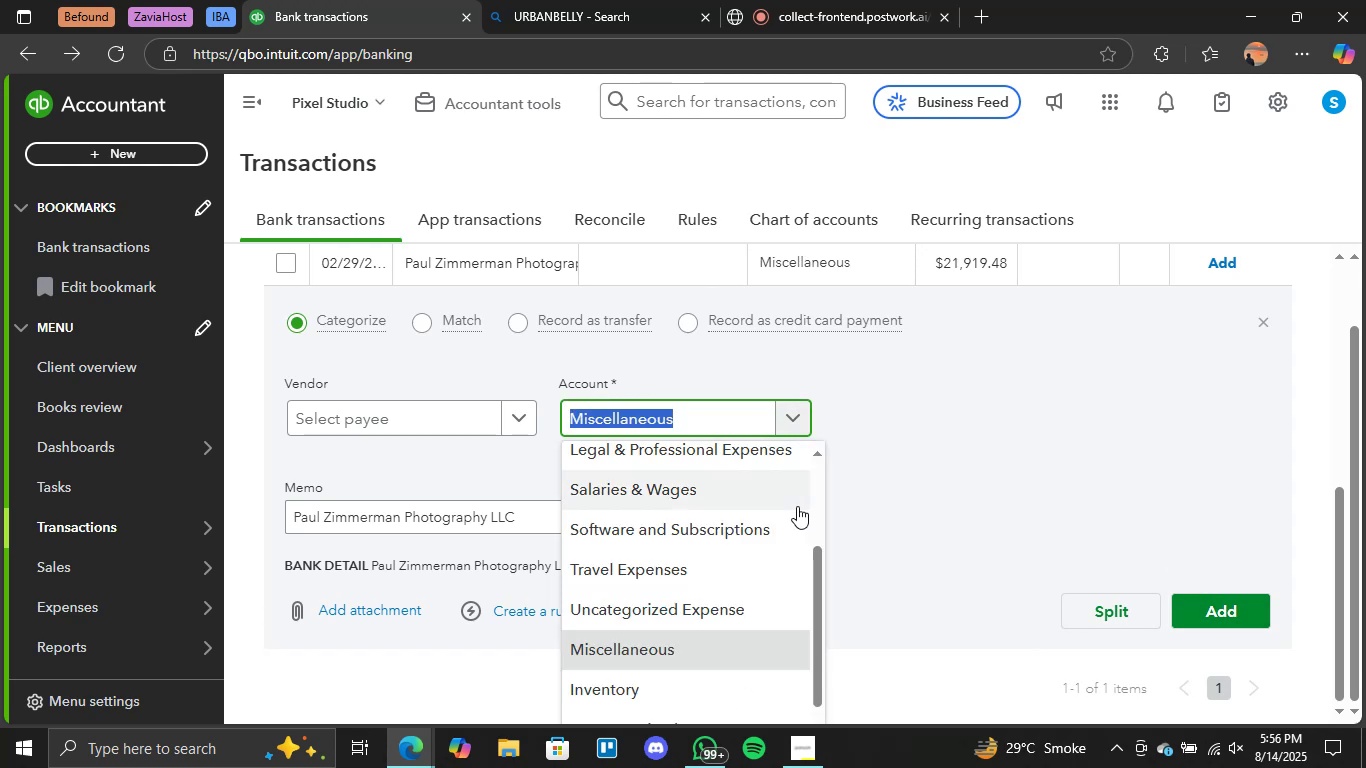 
scroll: coordinate [787, 517], scroll_direction: up, amount: 2.0
 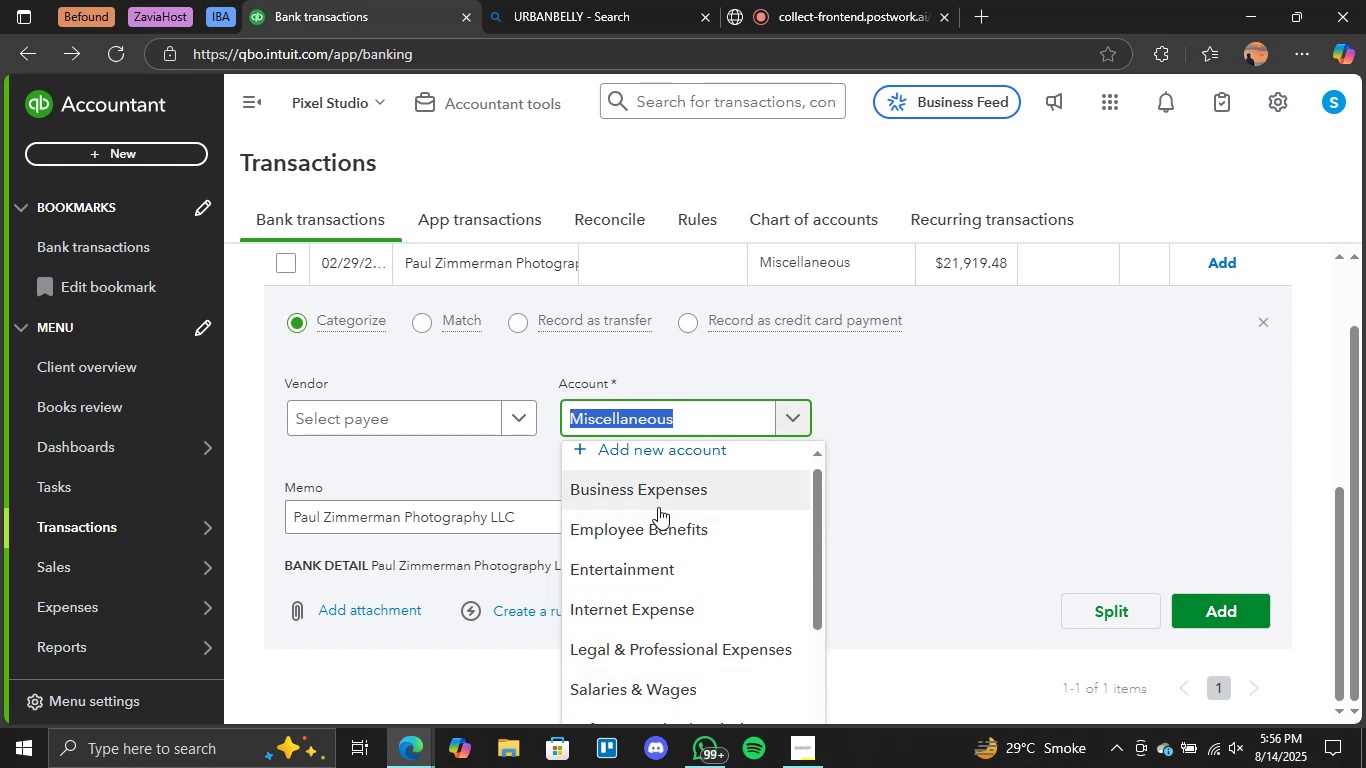 
left_click([662, 497])
 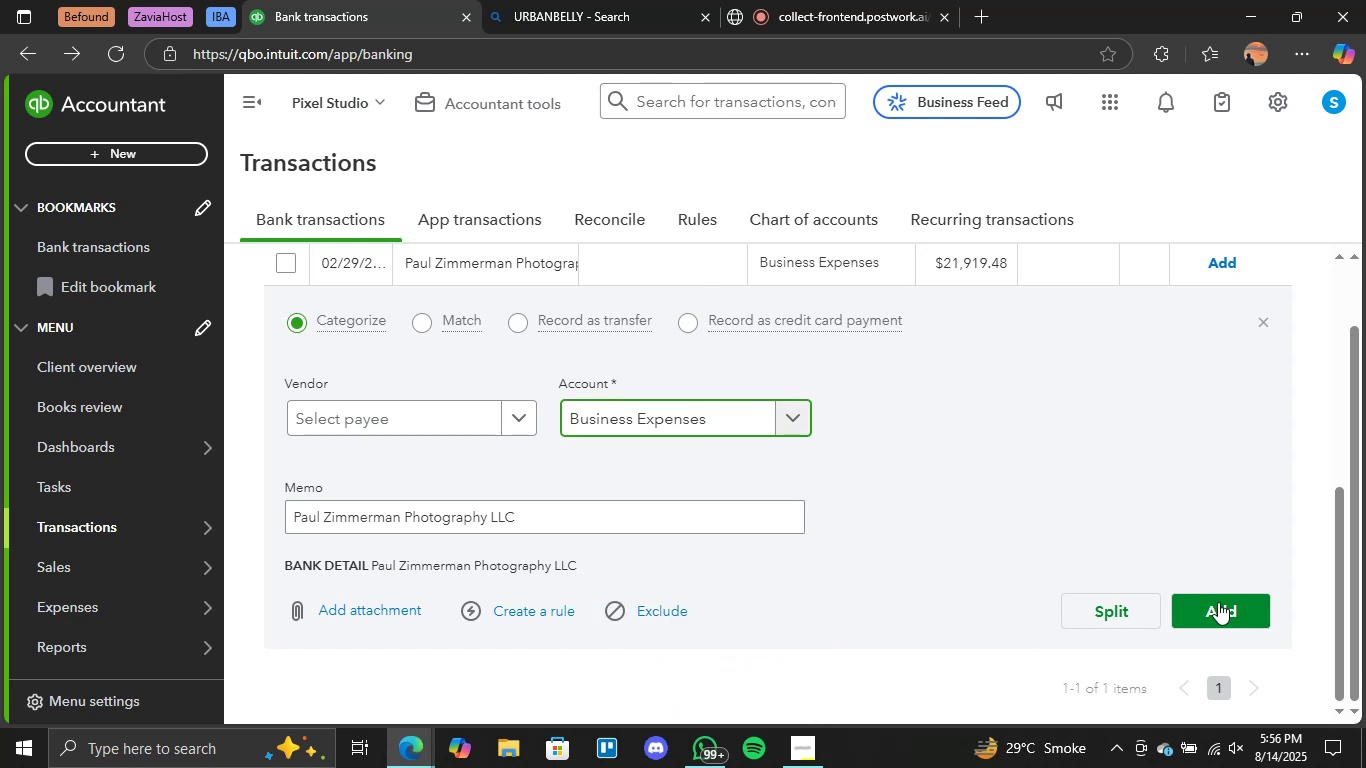 
left_click([1215, 607])
 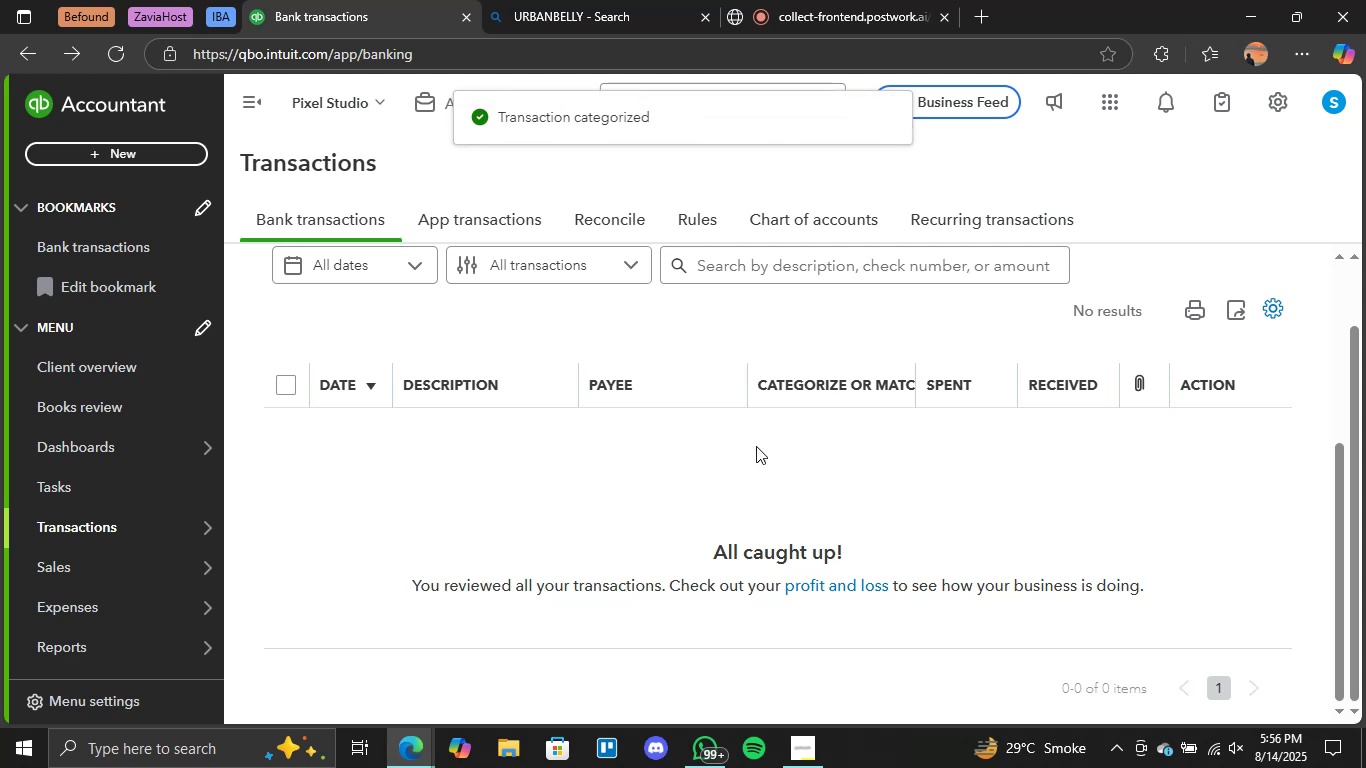 